 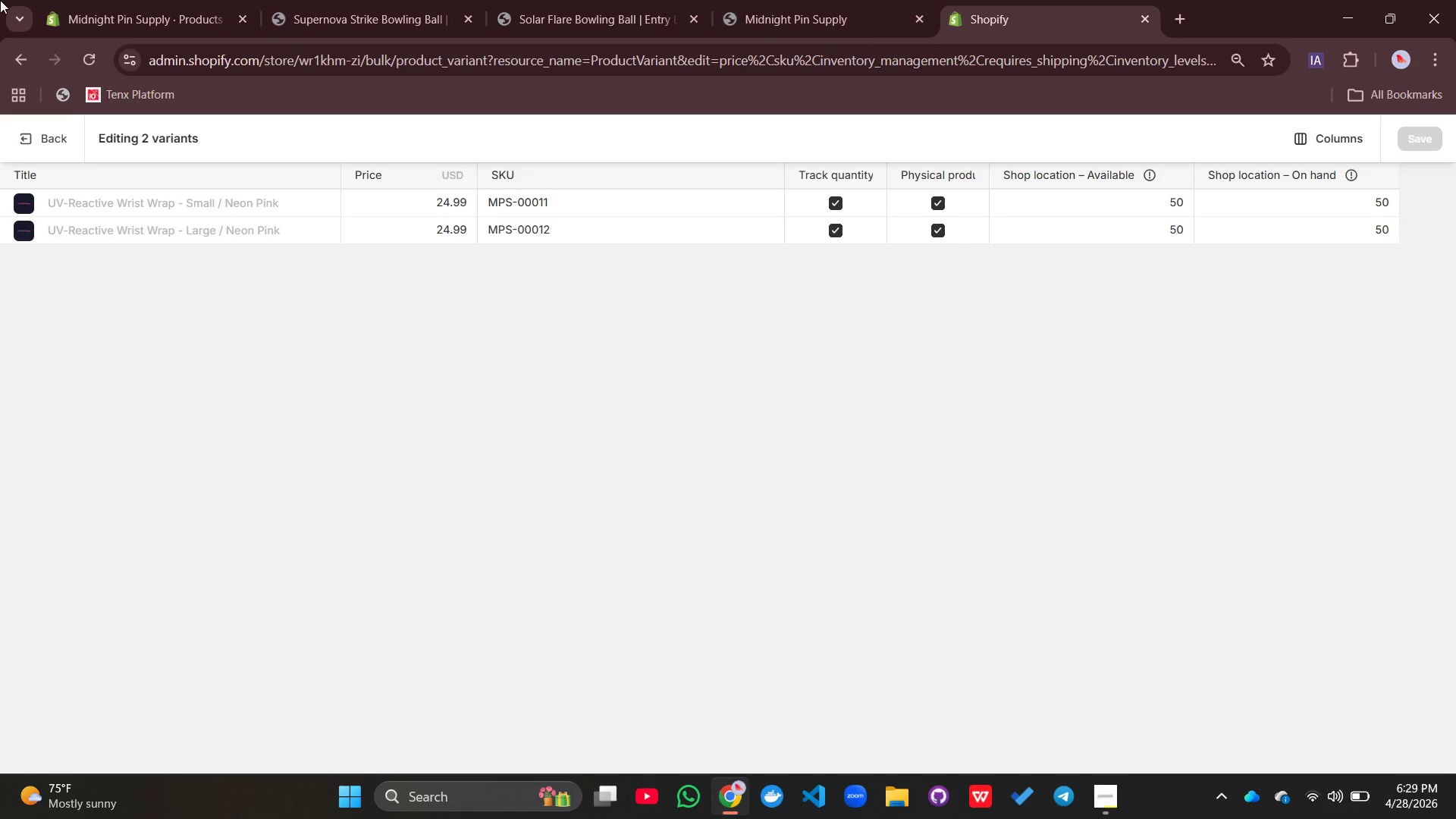 
left_click([58, 143])
 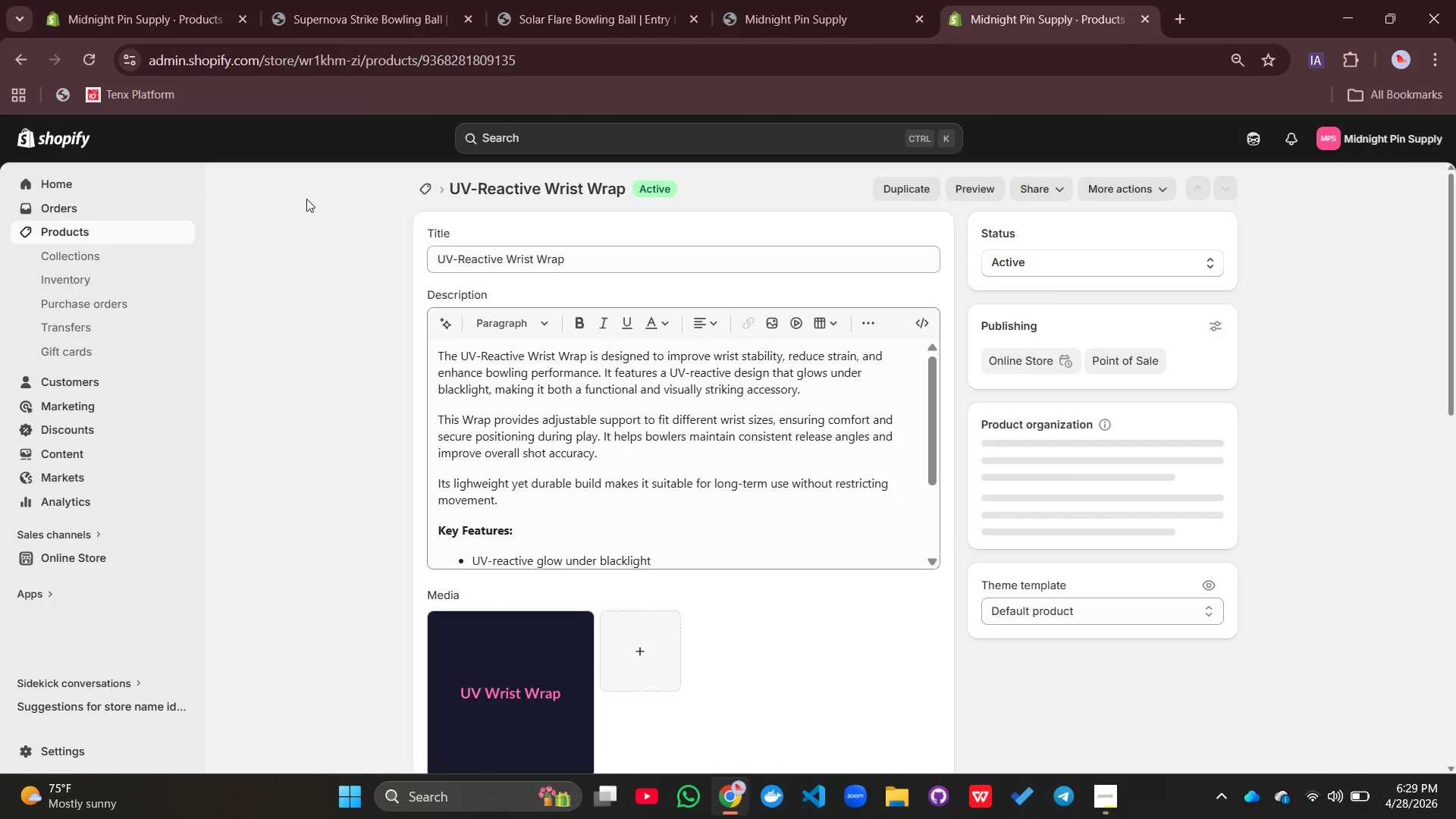 
scroll: coordinate [676, 448], scroll_direction: down, amount: 9.0
 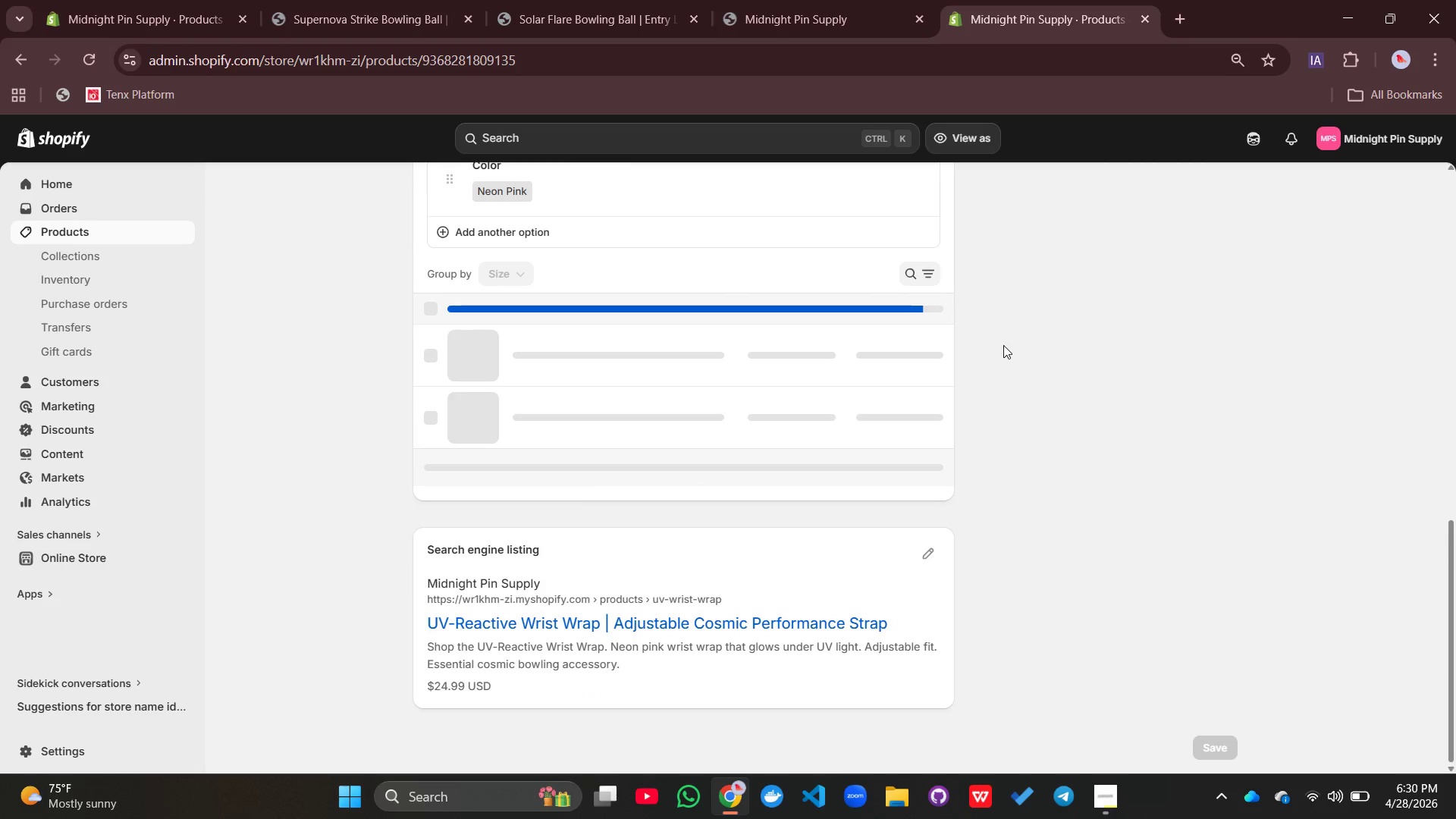 
left_click([929, 560])
 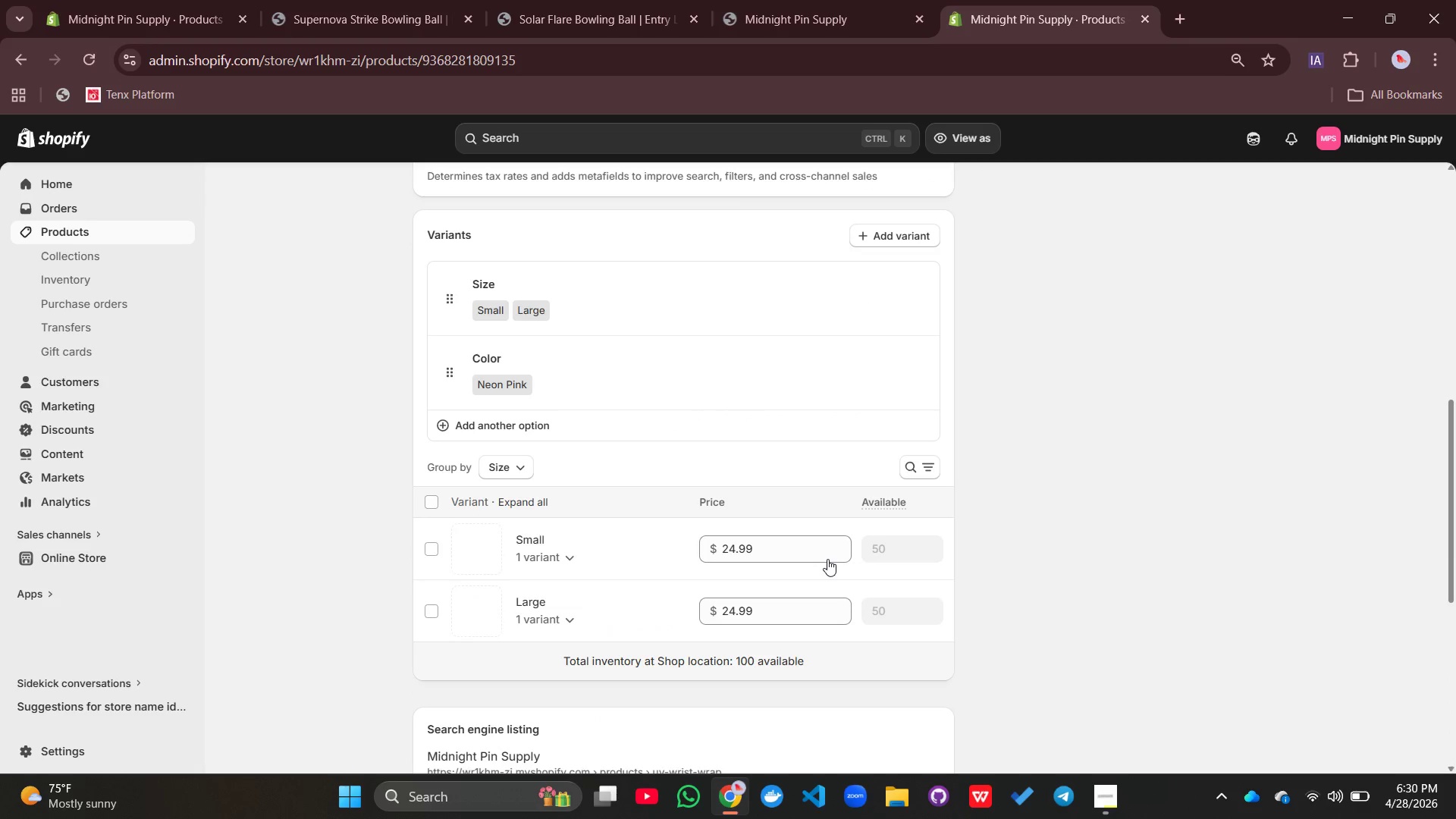 
scroll: coordinate [824, 559], scroll_direction: down, amount: 3.0
 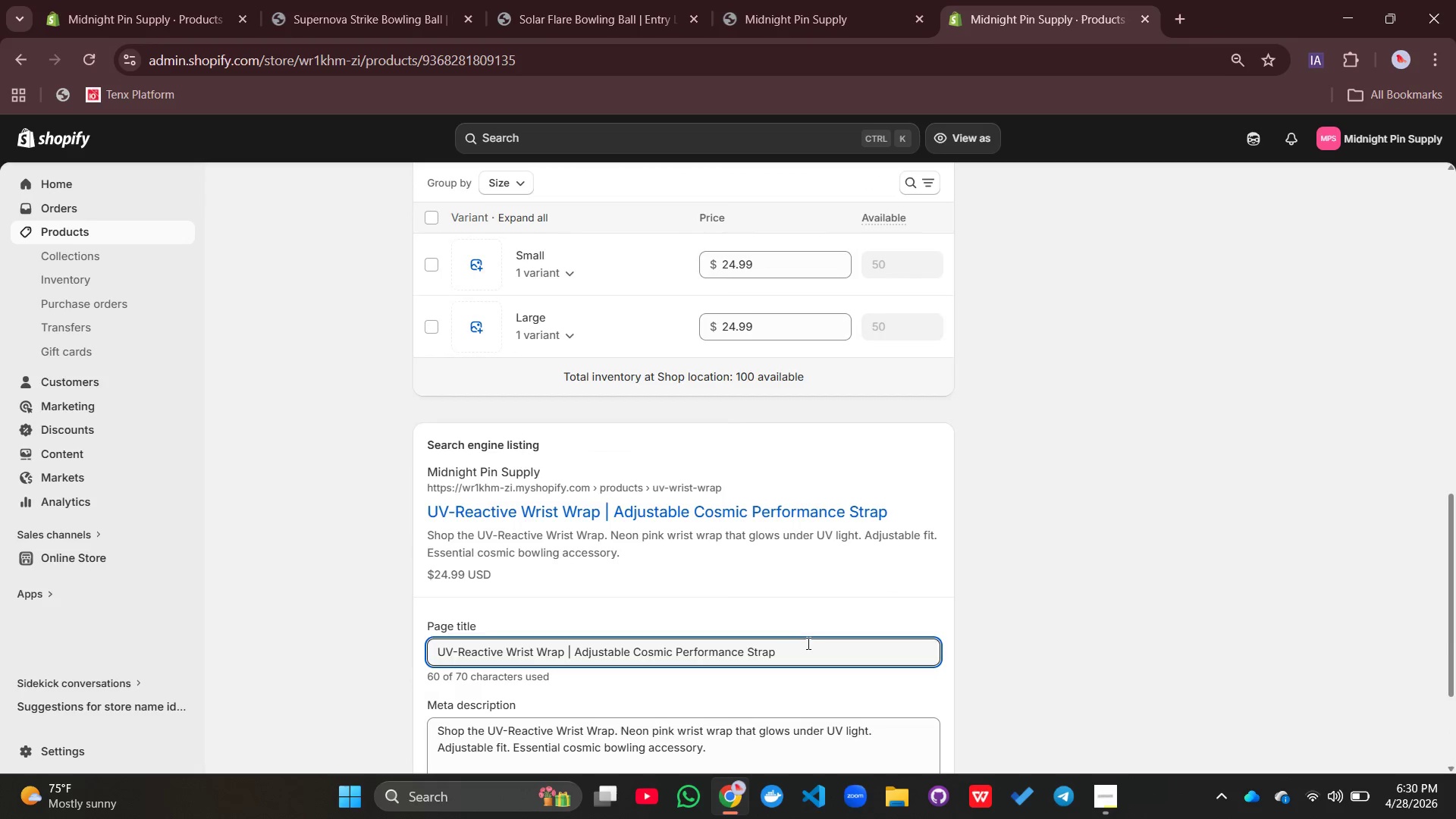 
left_click([805, 648])
 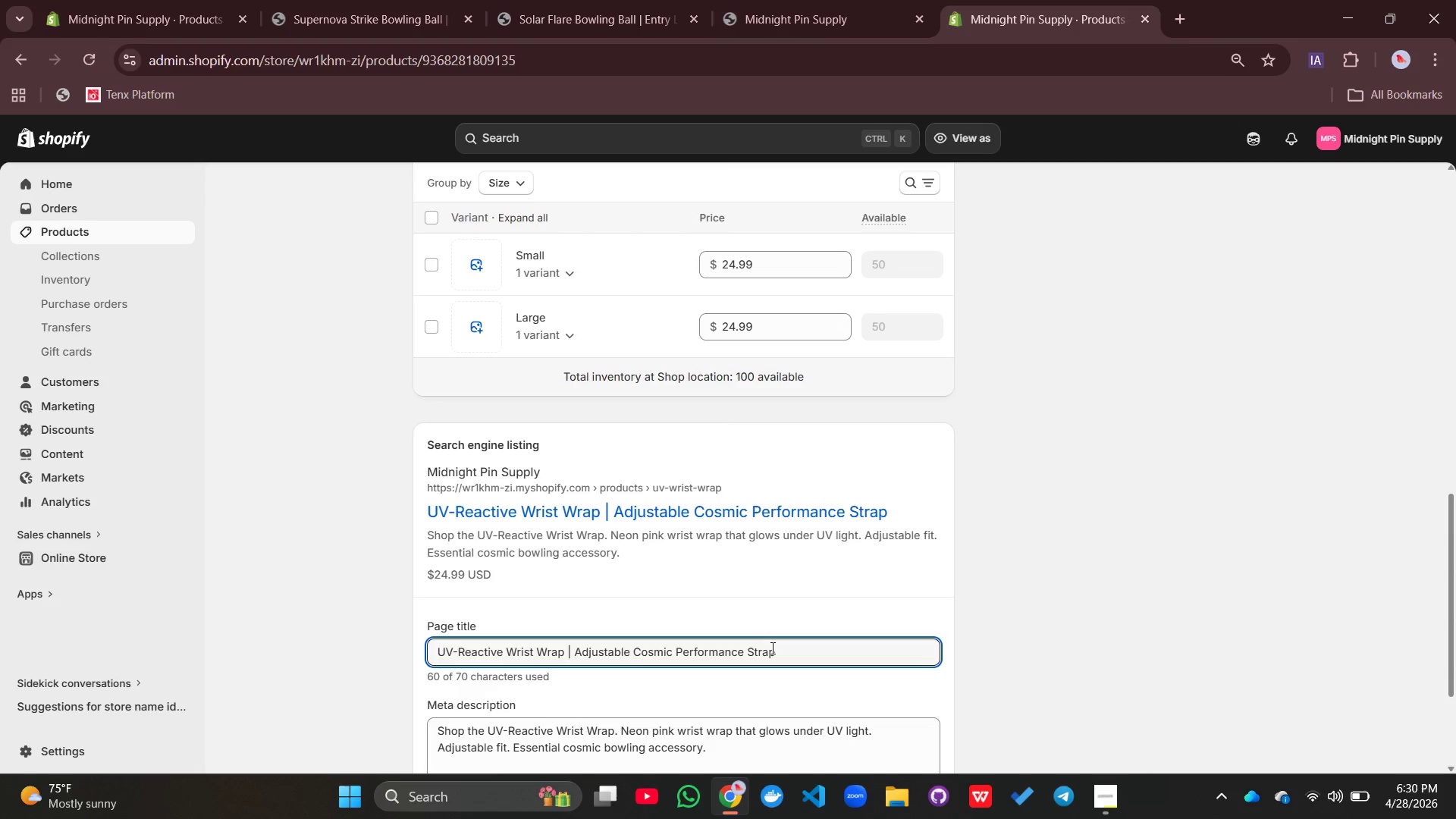 
wait(11.02)
 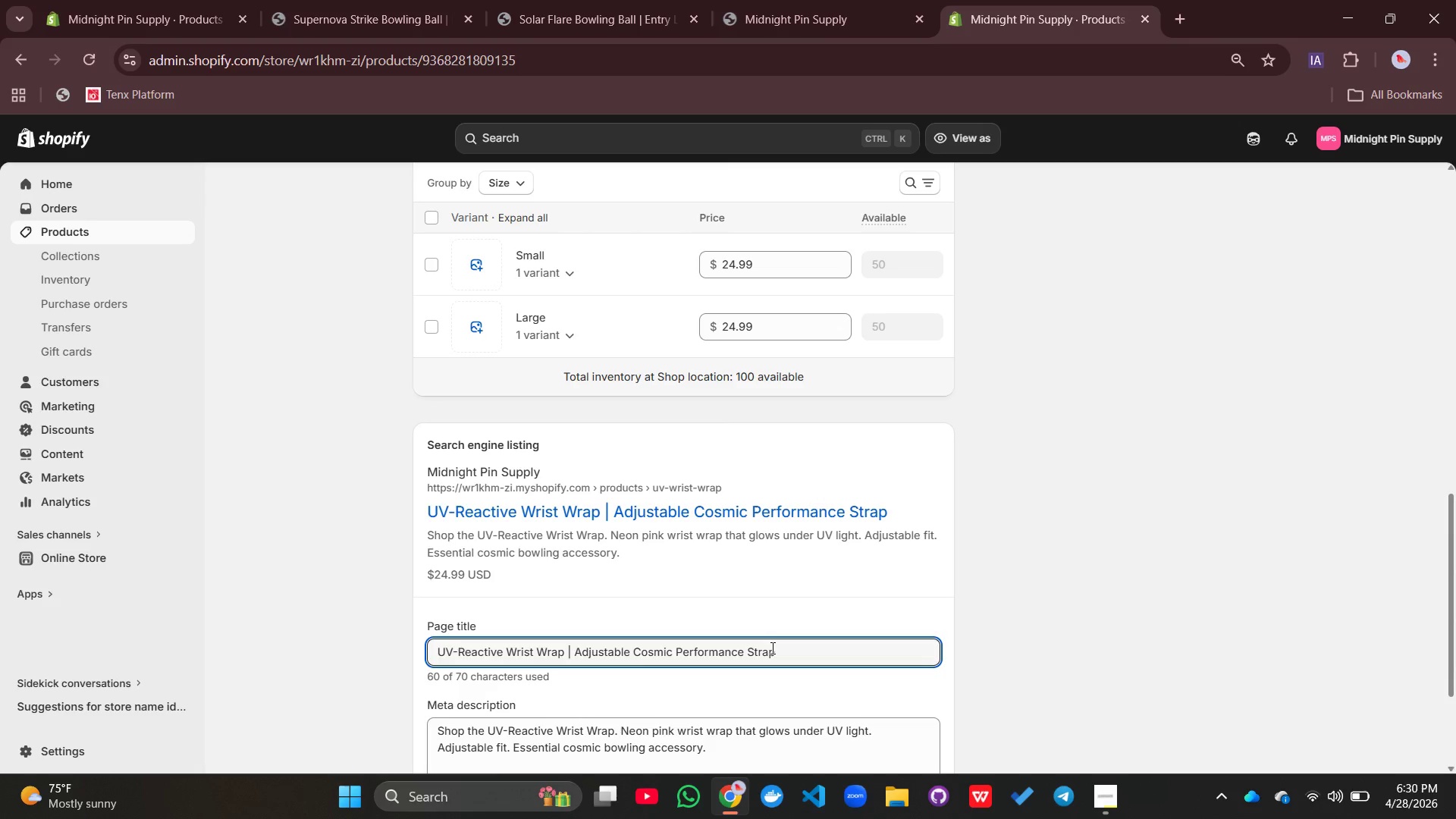 
scroll: coordinate [788, 576], scroll_direction: up, amount: 13.0
 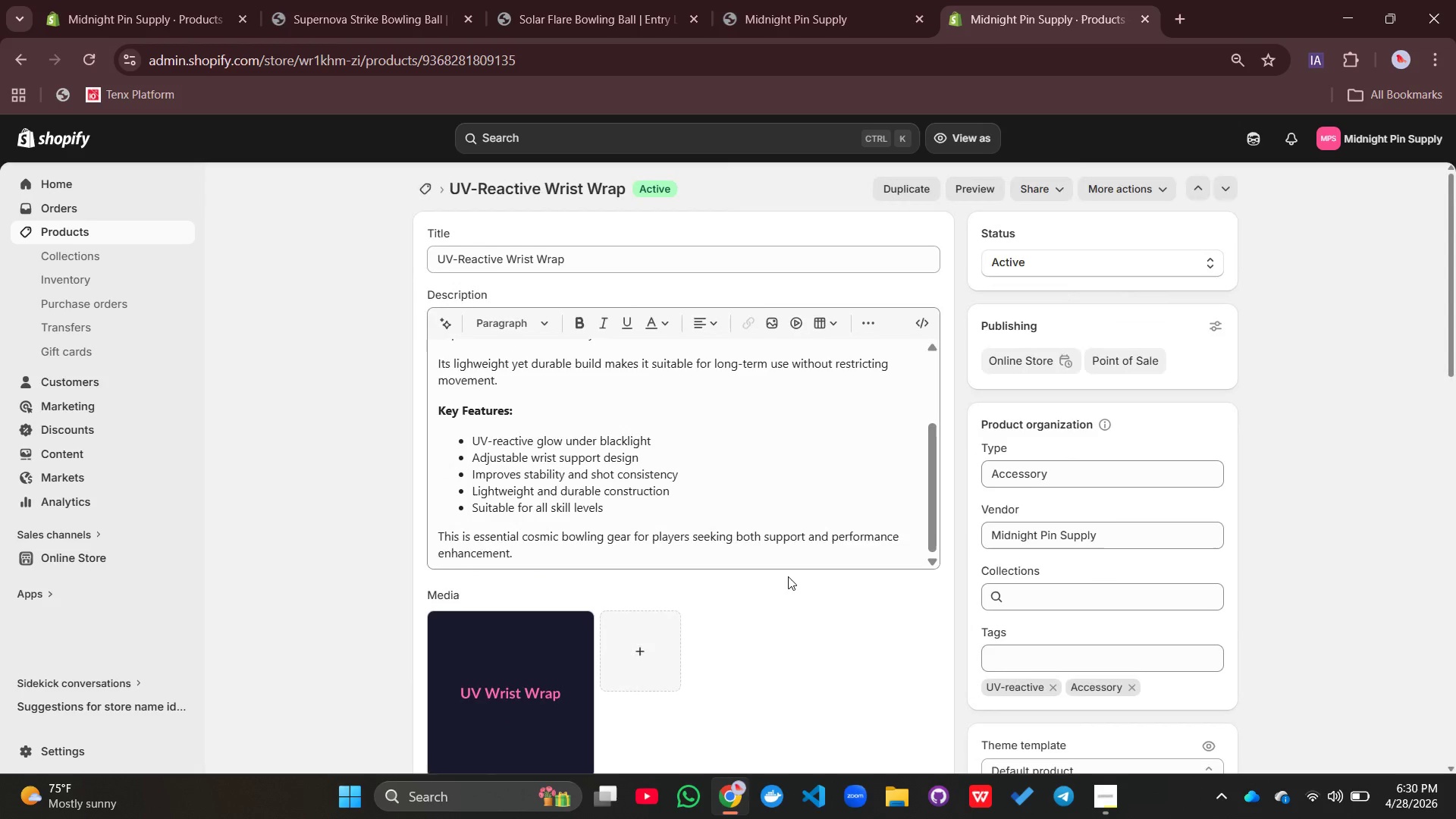 
scroll: coordinate [788, 576], scroll_direction: down, amount: 3.0
 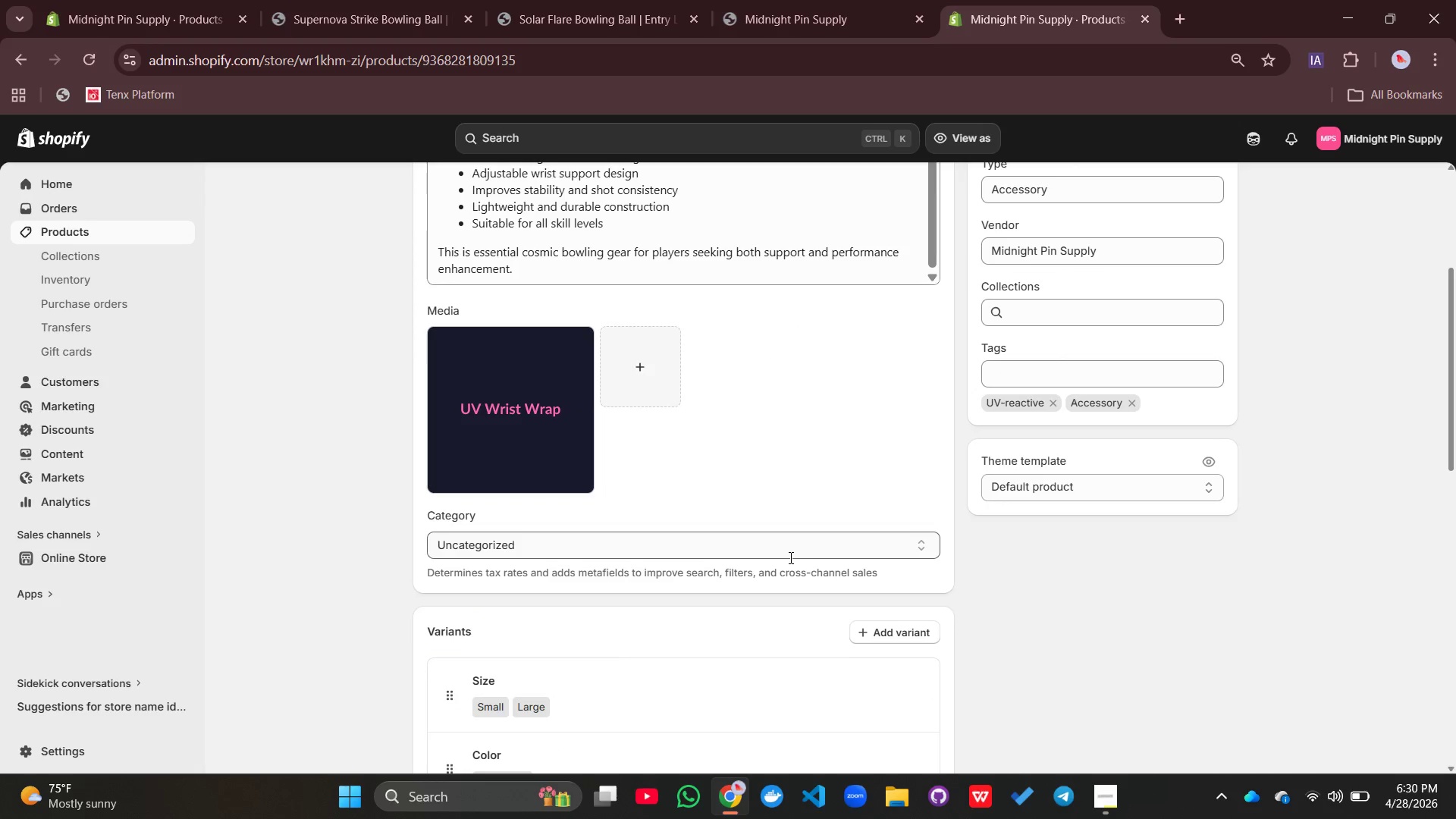 
wait(9.71)
 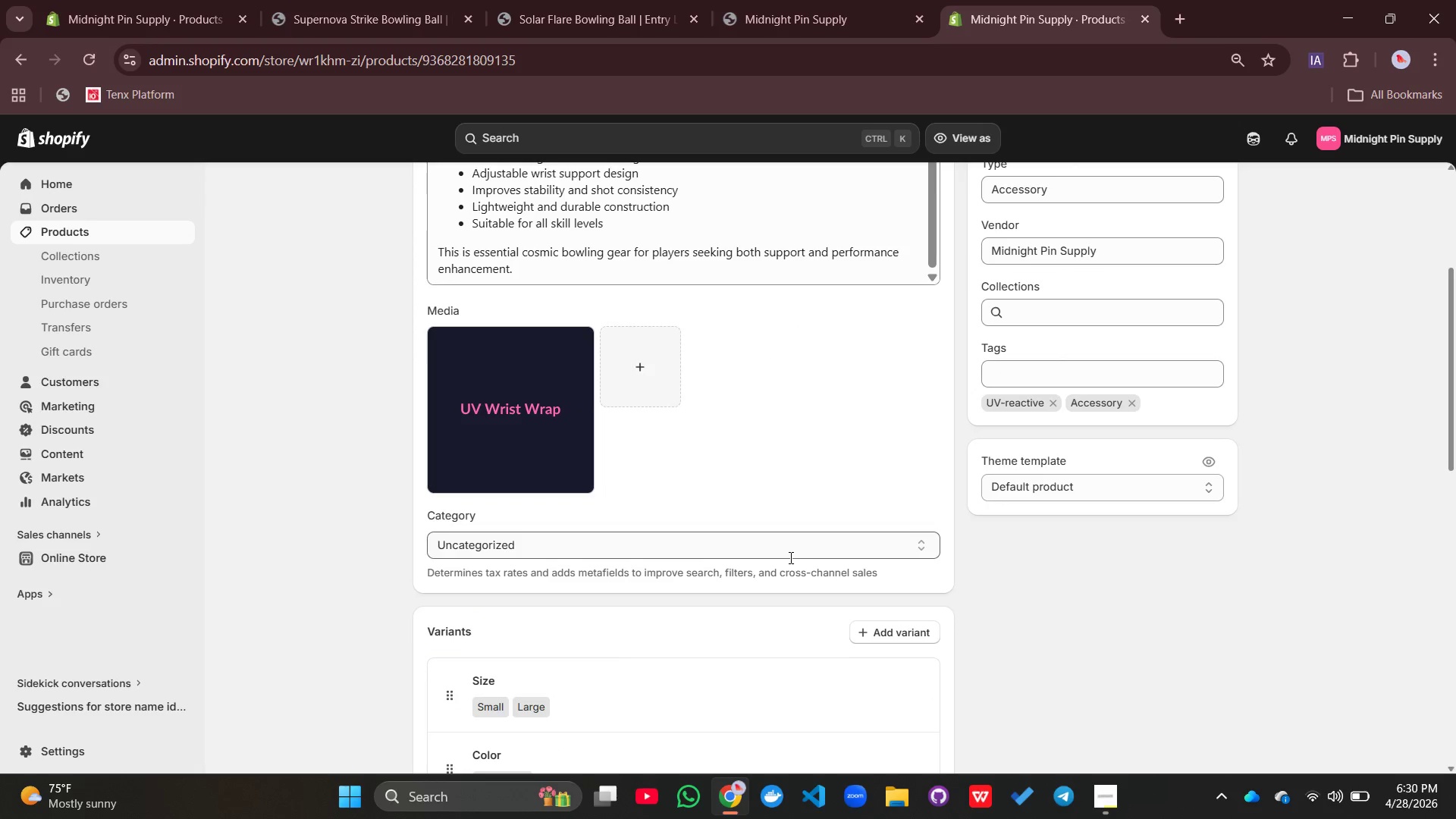 
scroll: coordinate [789, 557], scroll_direction: up, amount: 7.0
 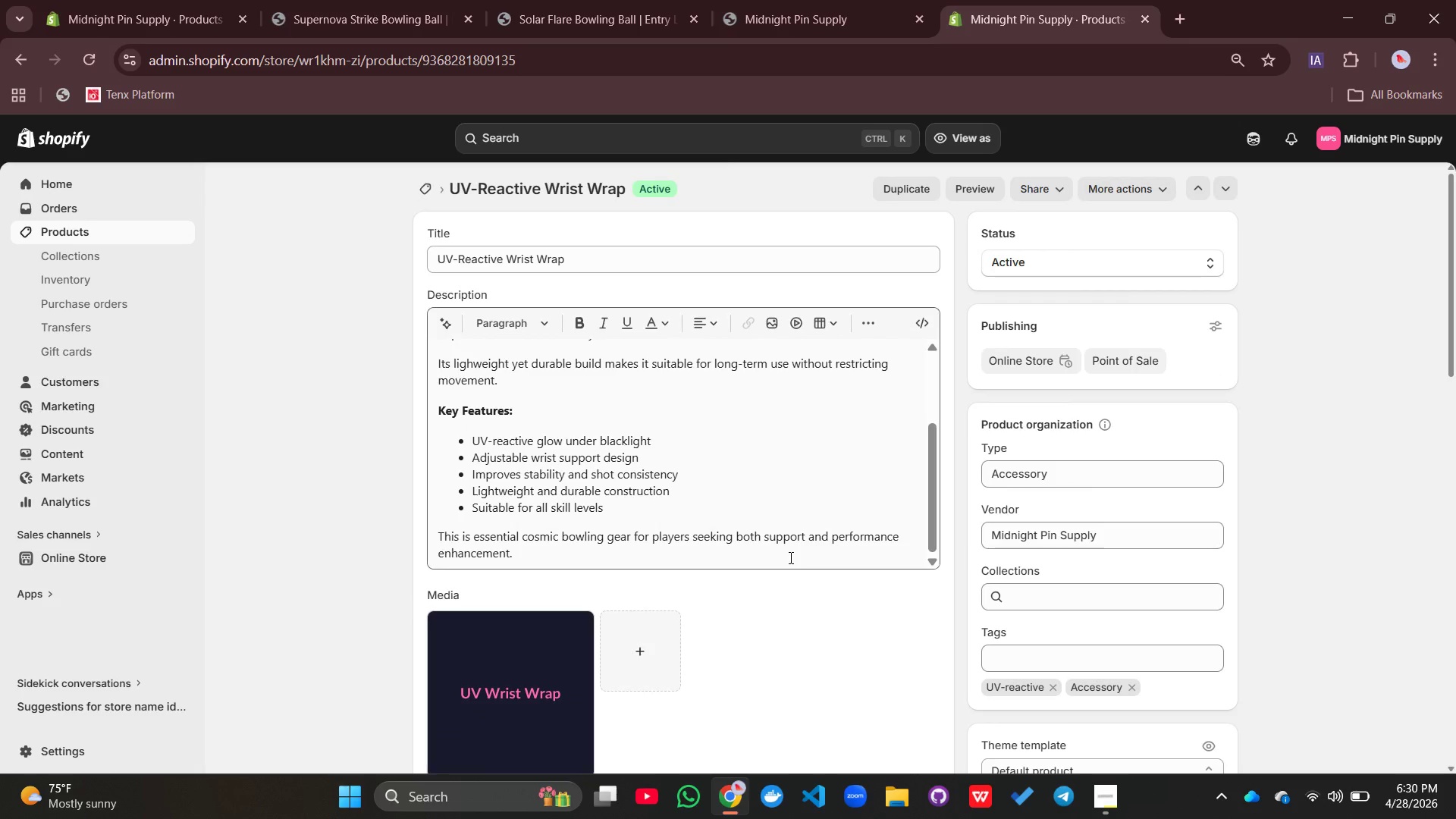 
wait(7.12)
 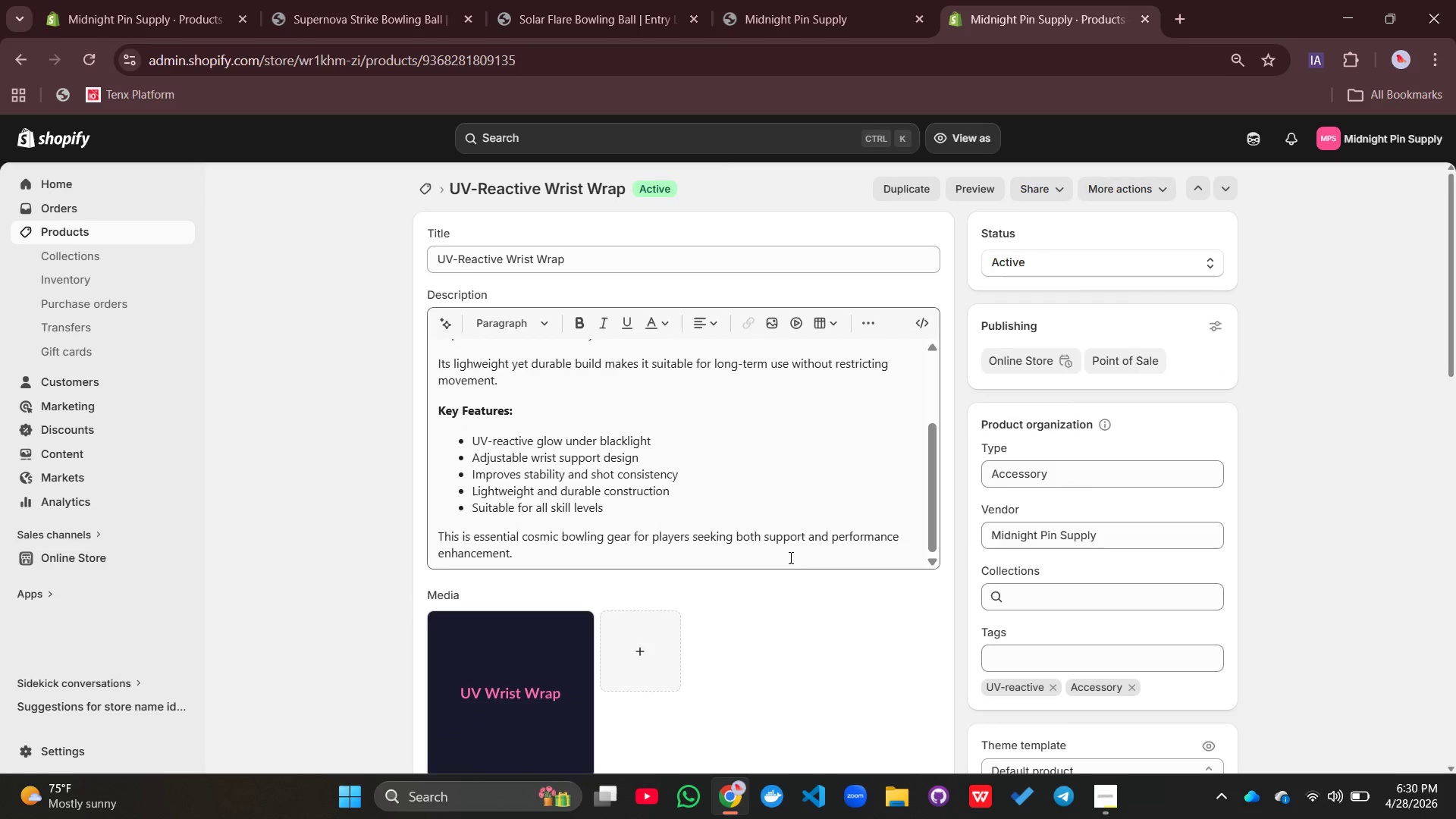 
scroll: coordinate [789, 556], scroll_direction: down, amount: 1.0
 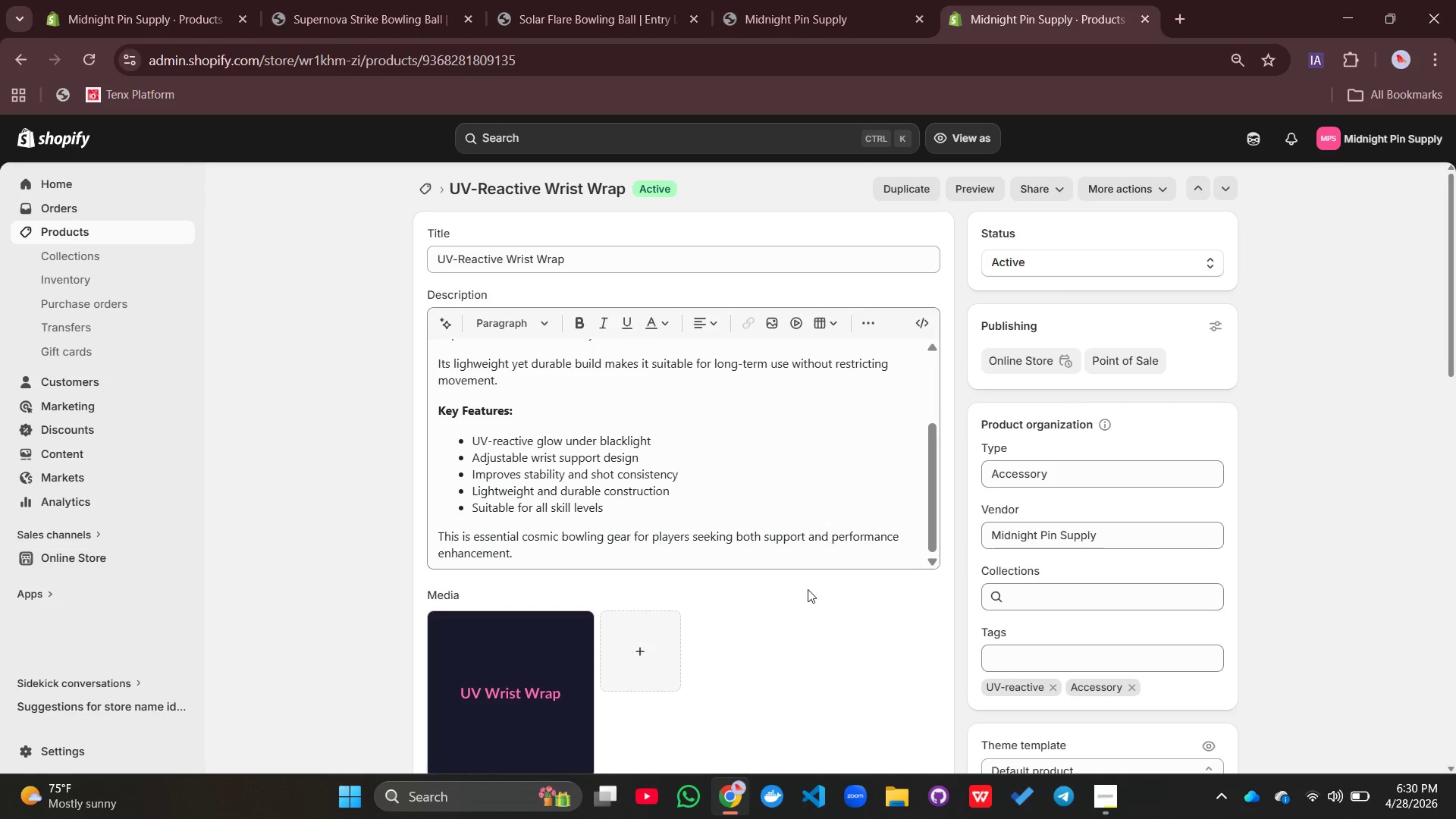 
scroll: coordinate [803, 534], scroll_direction: up, amount: 16.0
 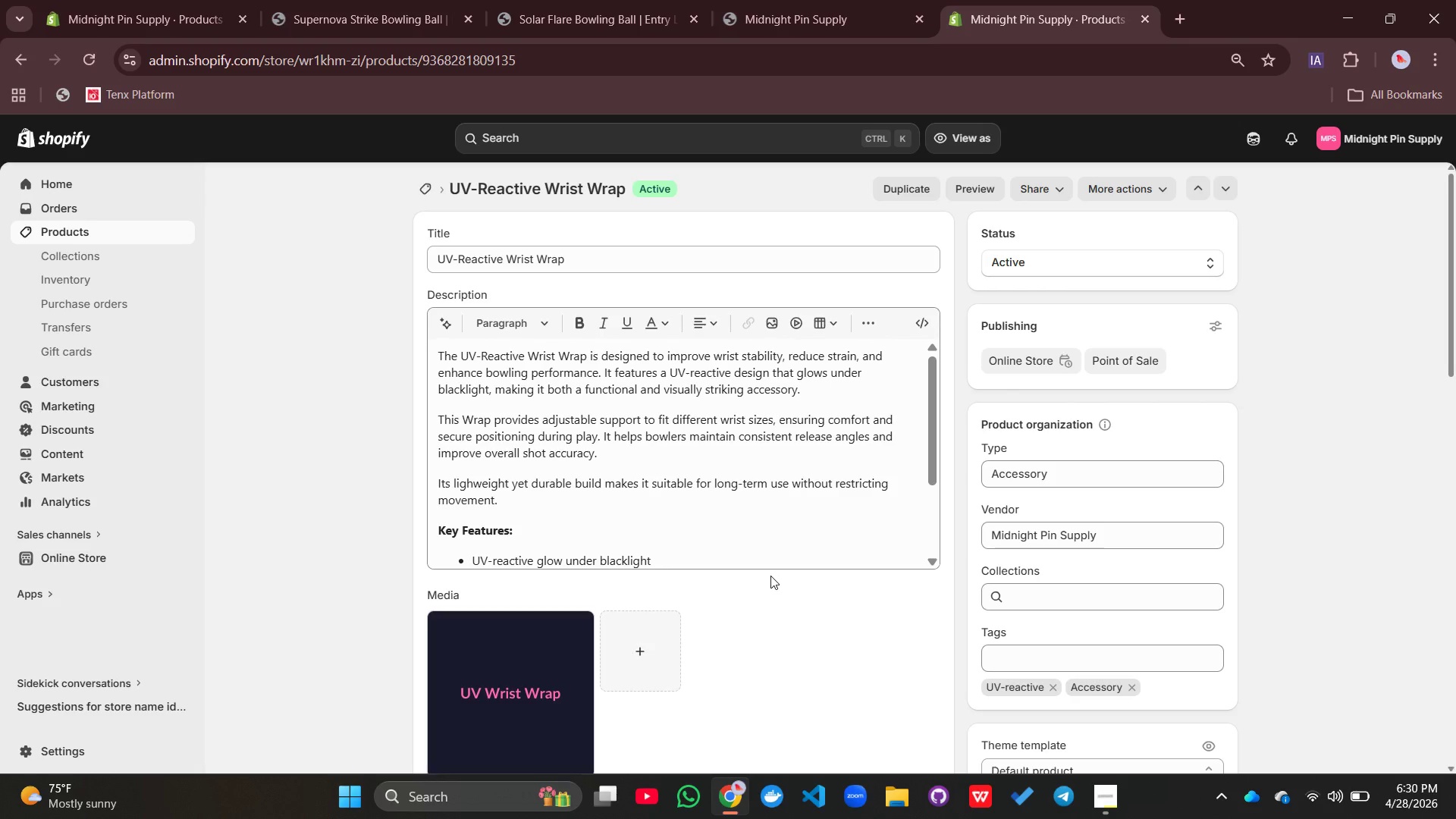 
wait(15.52)
 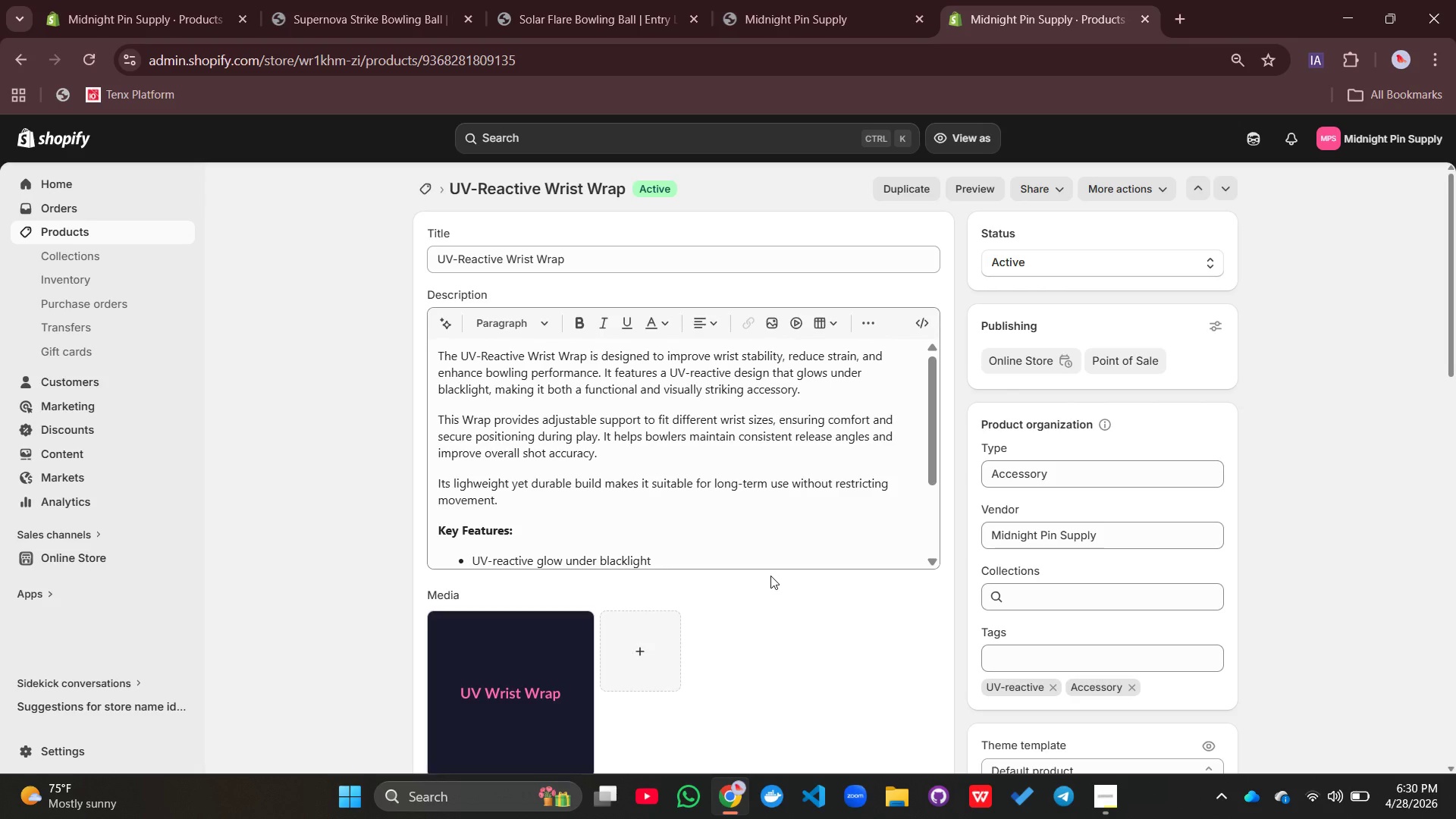 
scroll: coordinate [693, 344], scroll_direction: down, amount: 7.0
 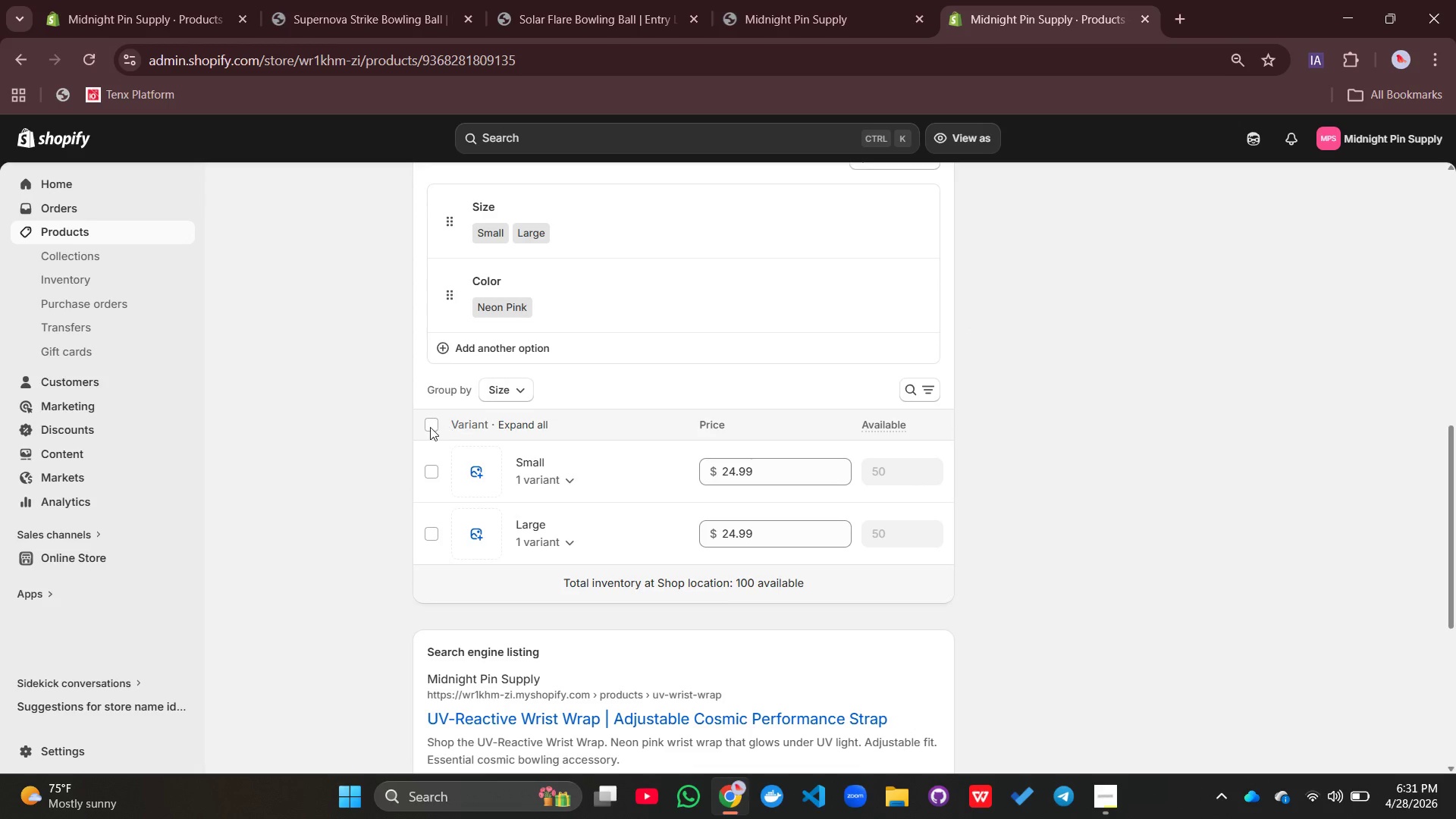 
left_click([430, 427])
 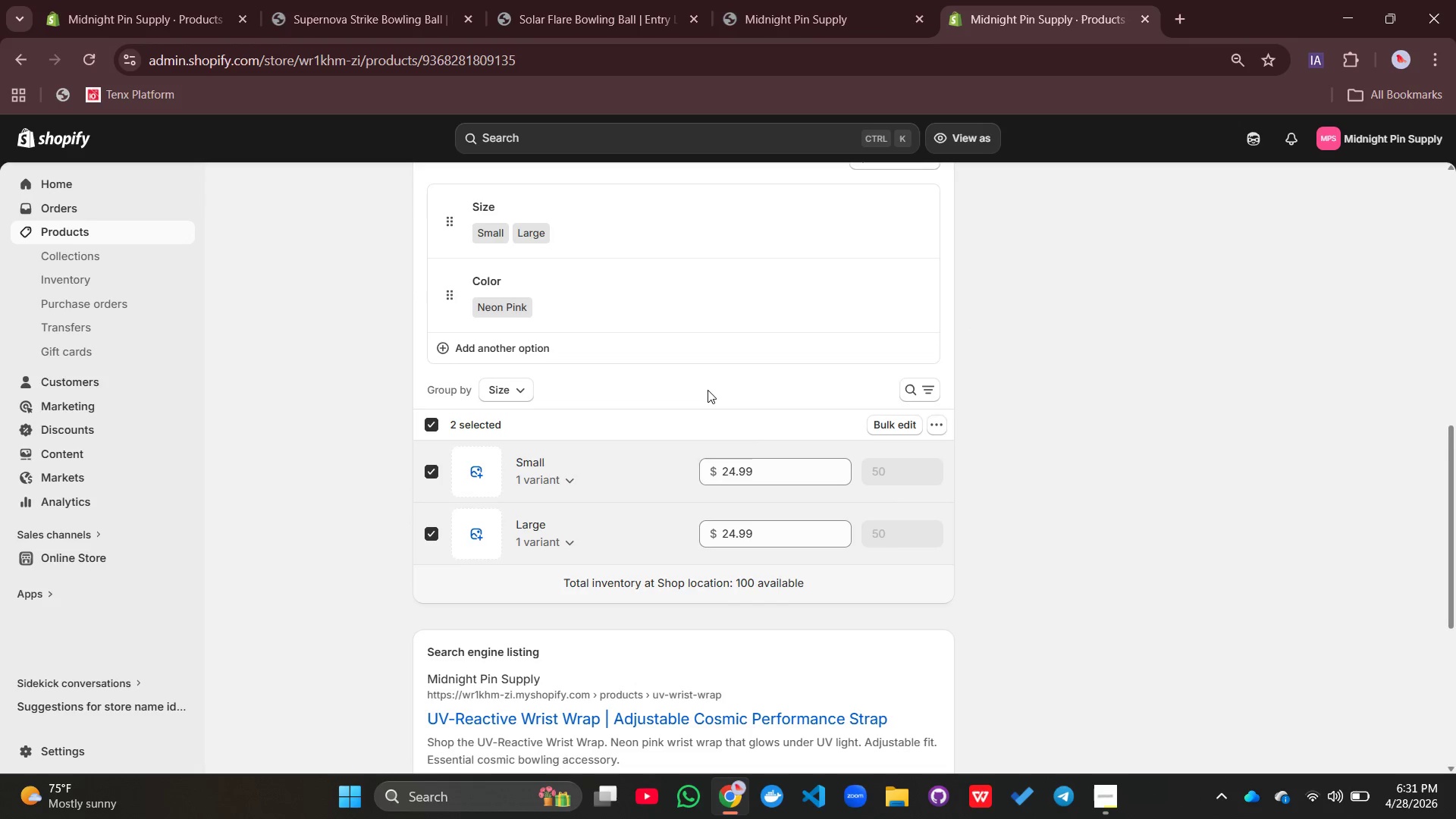 
scroll: coordinate [708, 389], scroll_direction: down, amount: 3.0
 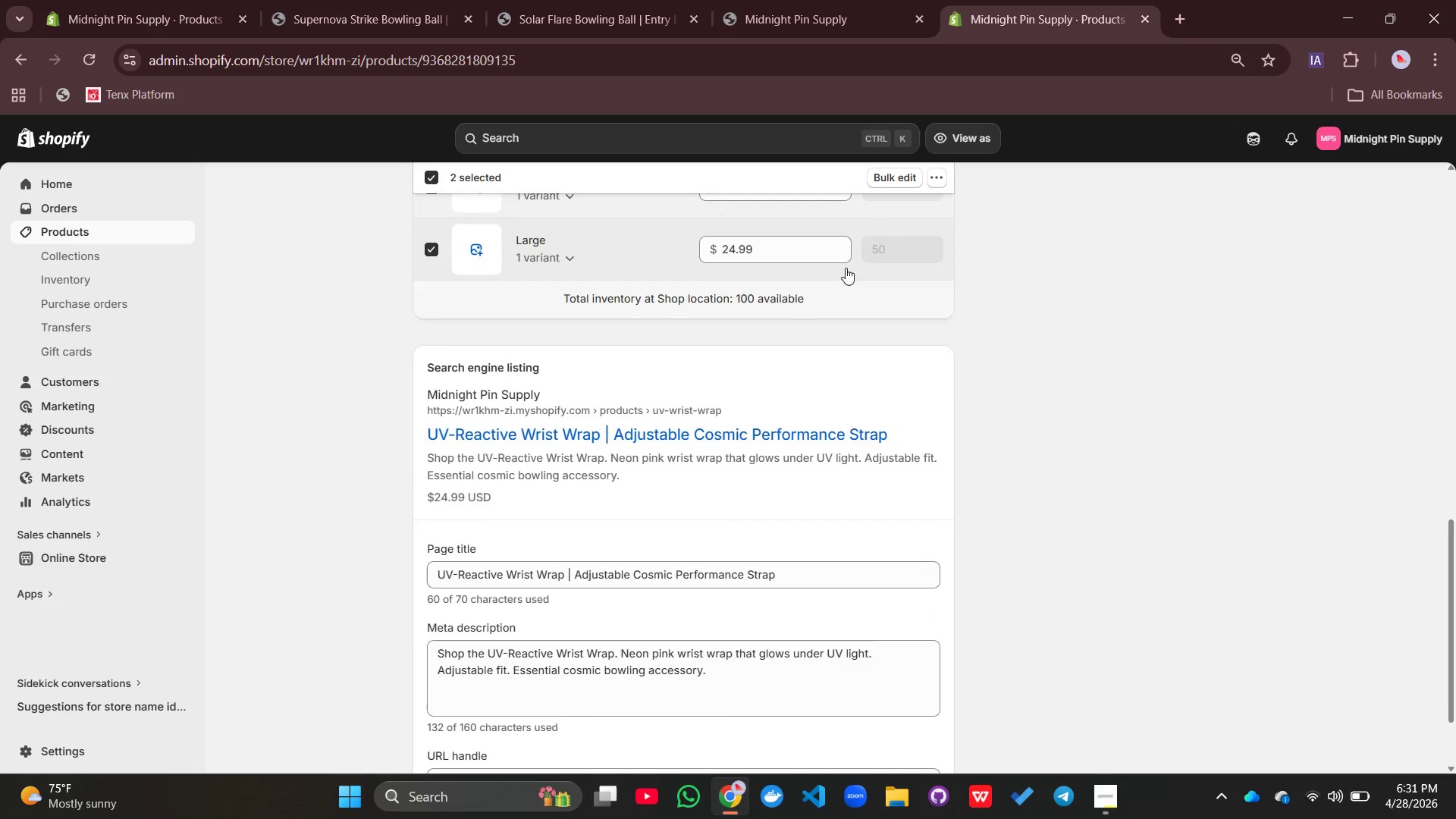 
scroll: coordinate [846, 268], scroll_direction: up, amount: 2.0
 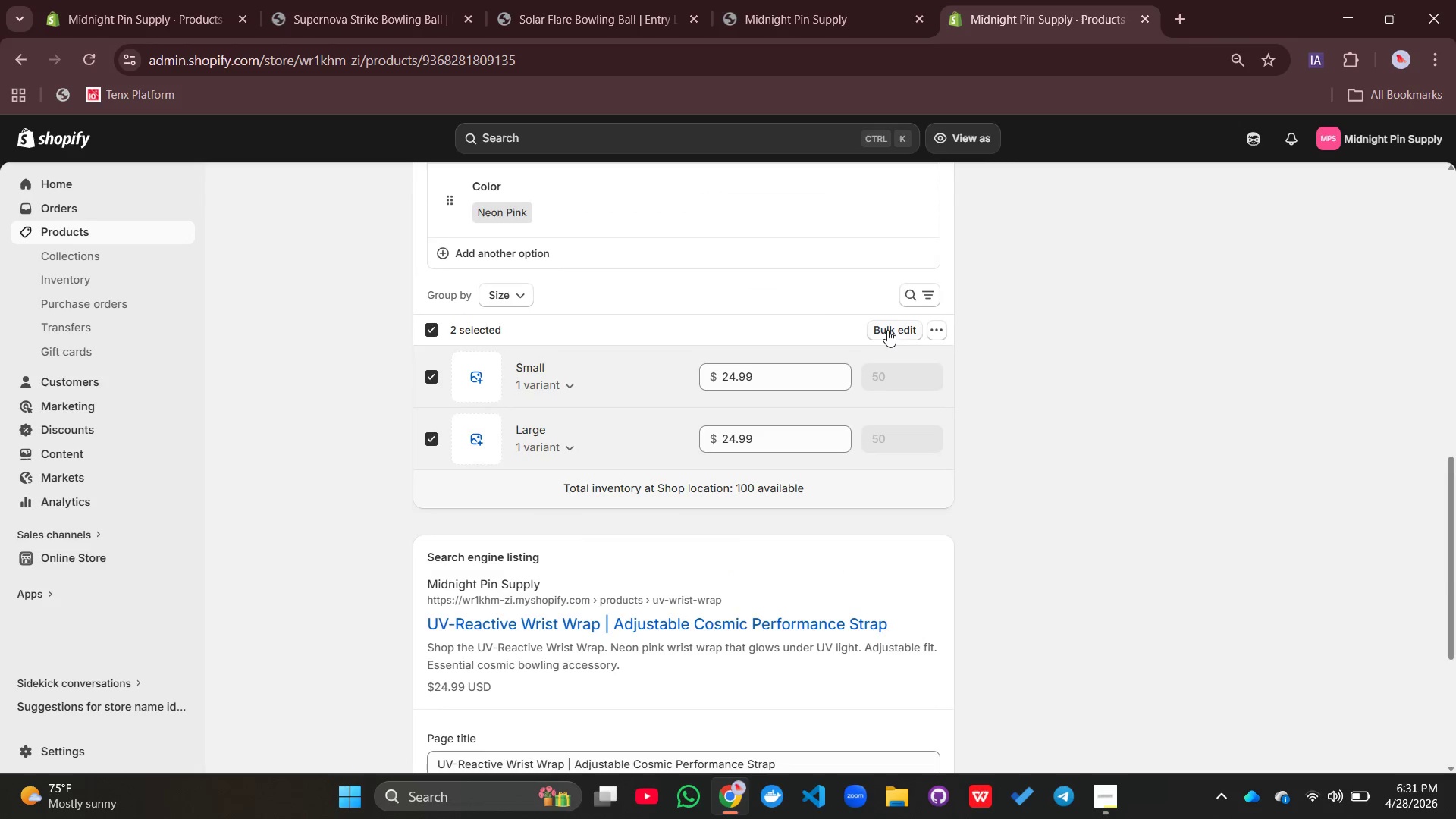 
left_click([887, 331])
 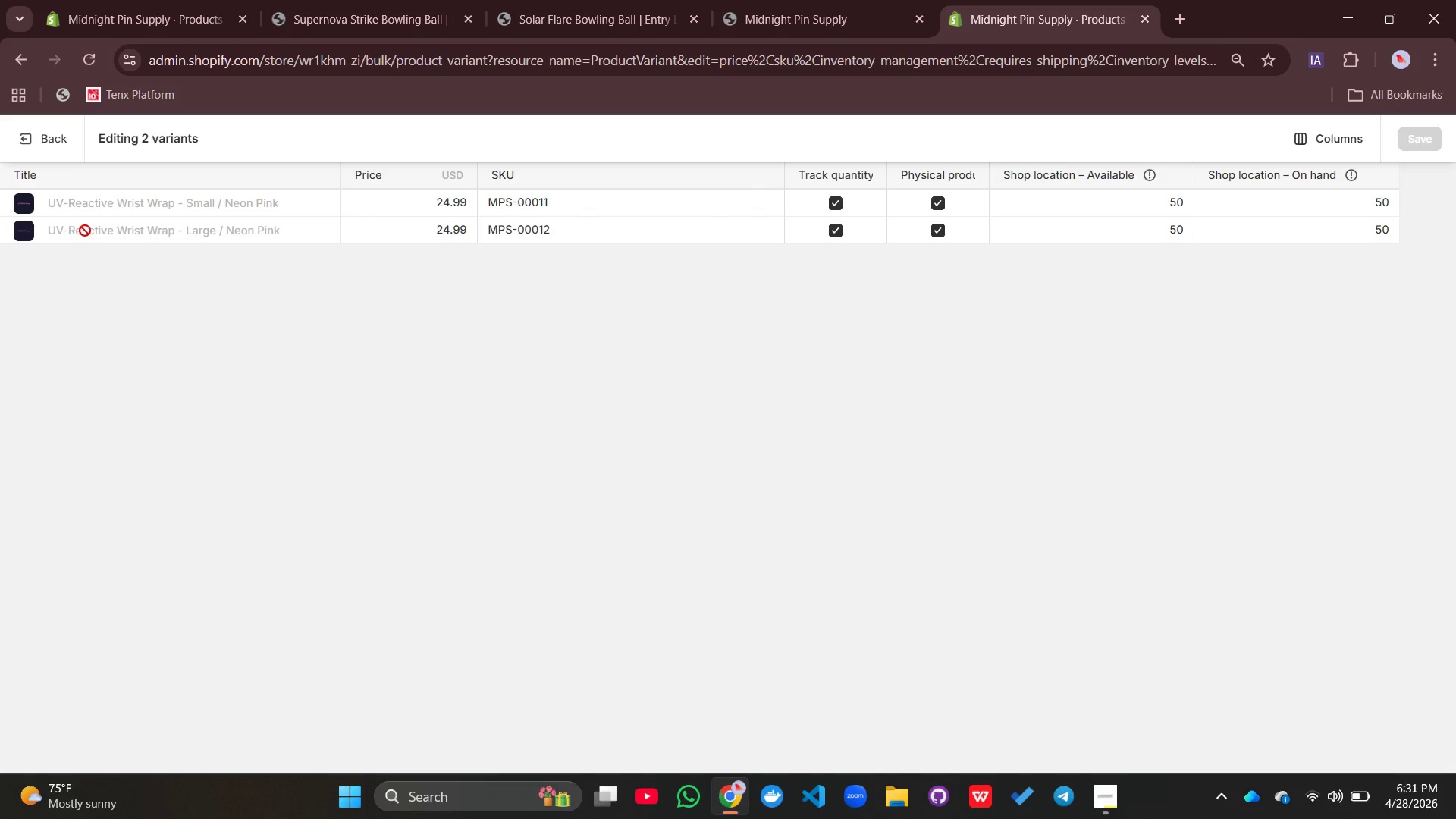 
left_click([47, 140])
 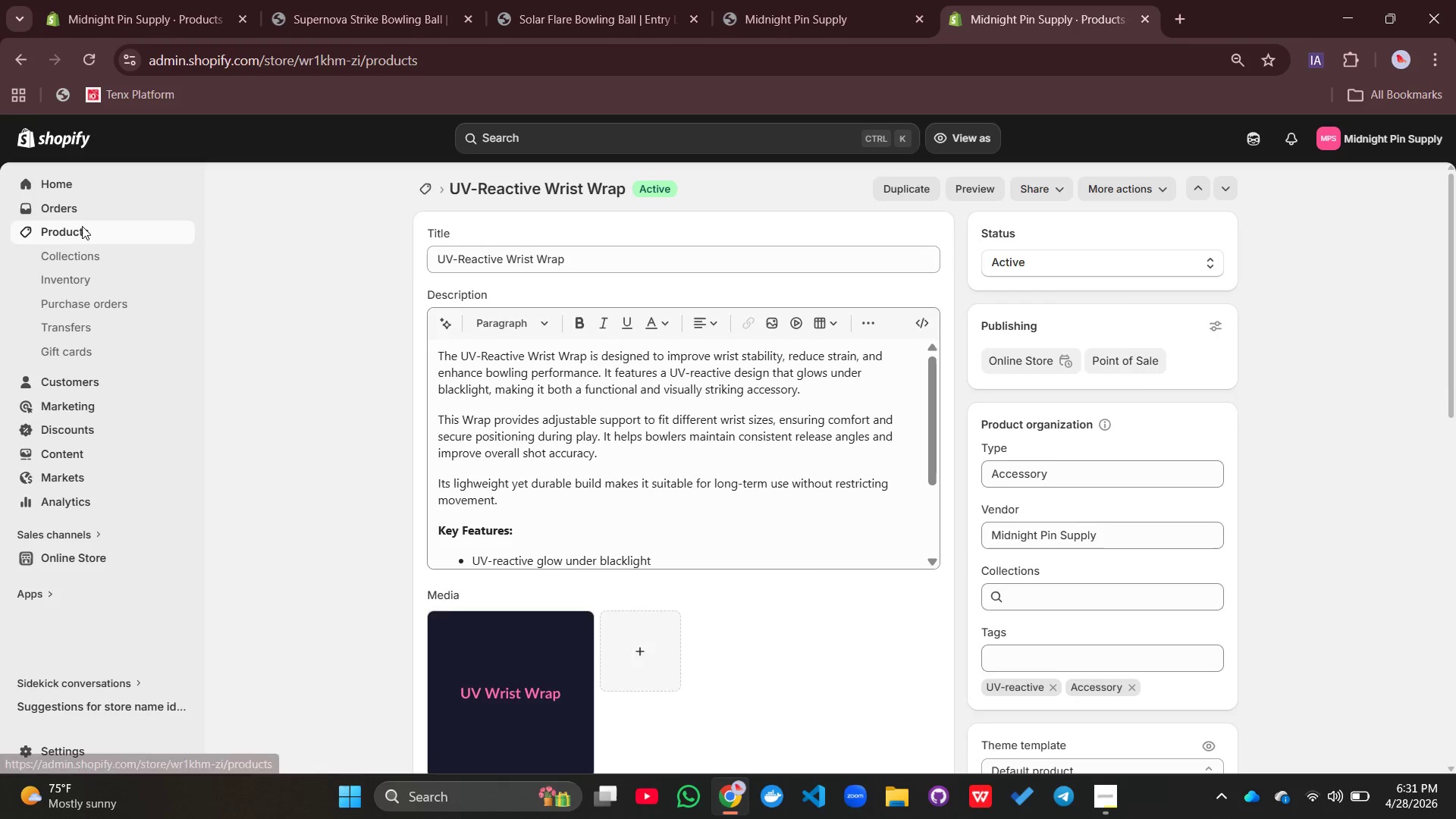 
wait(6.25)
 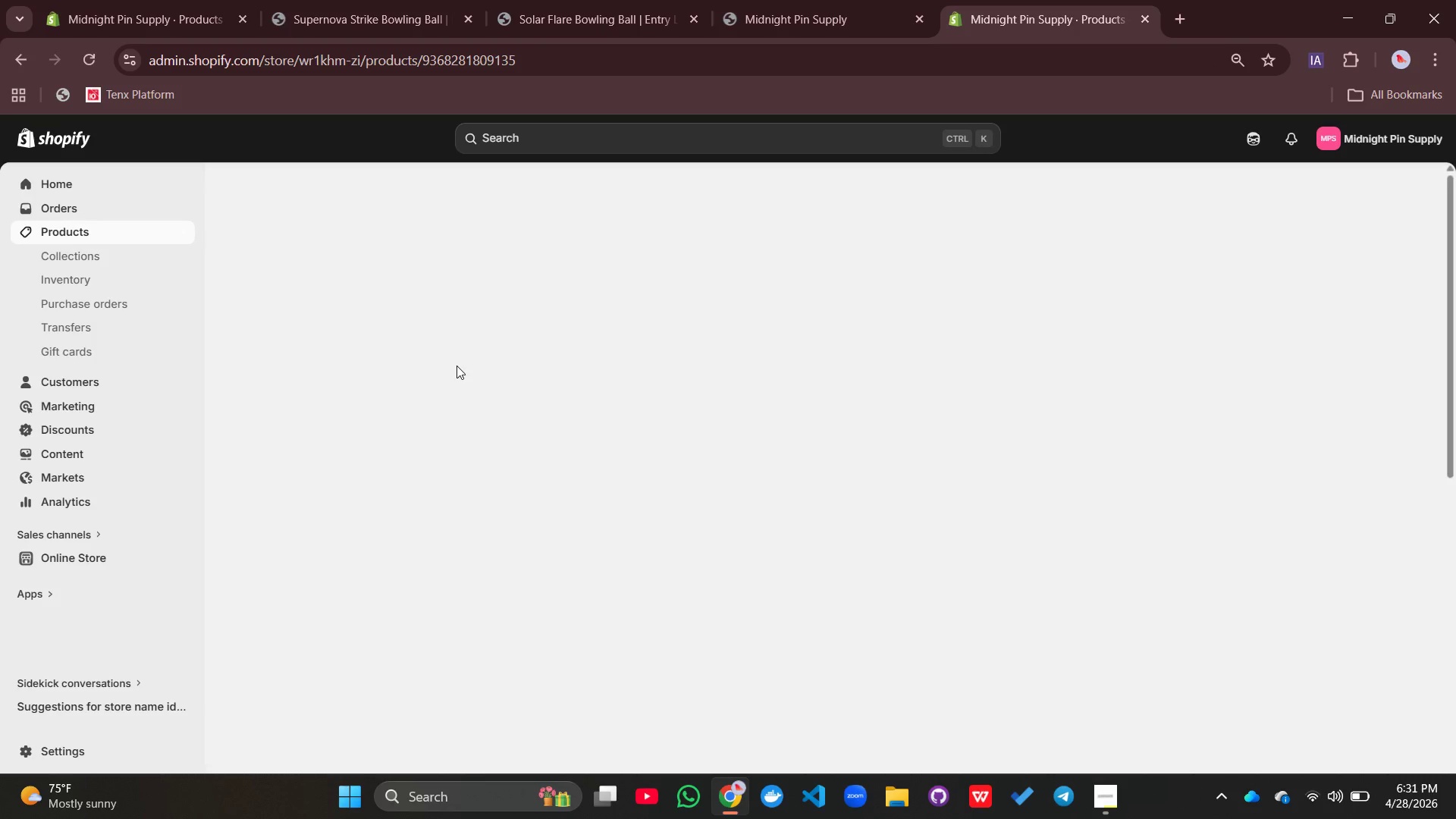 
scroll: coordinate [865, 409], scroll_direction: down, amount: 2.0
 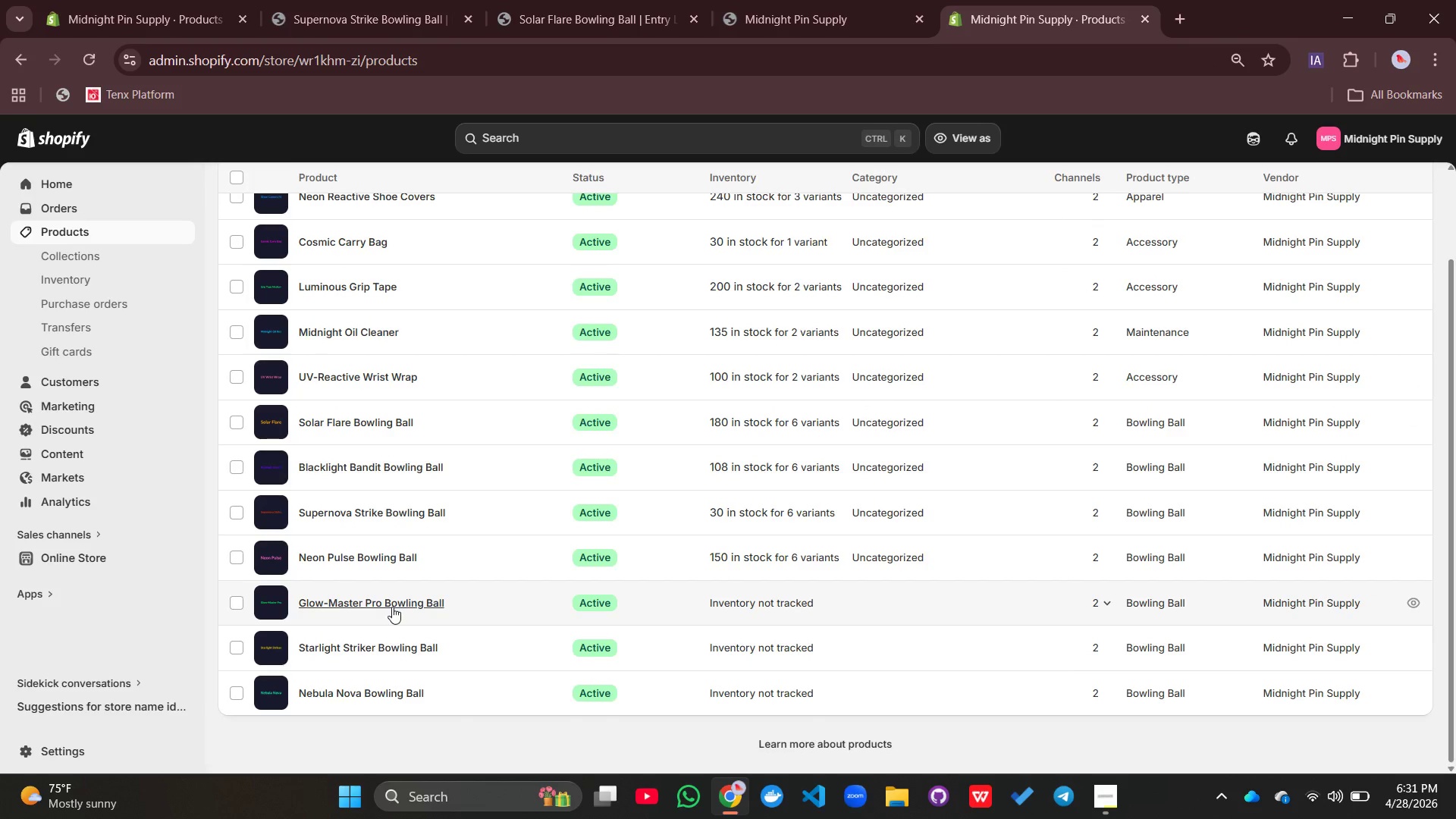 
left_click([393, 604])
 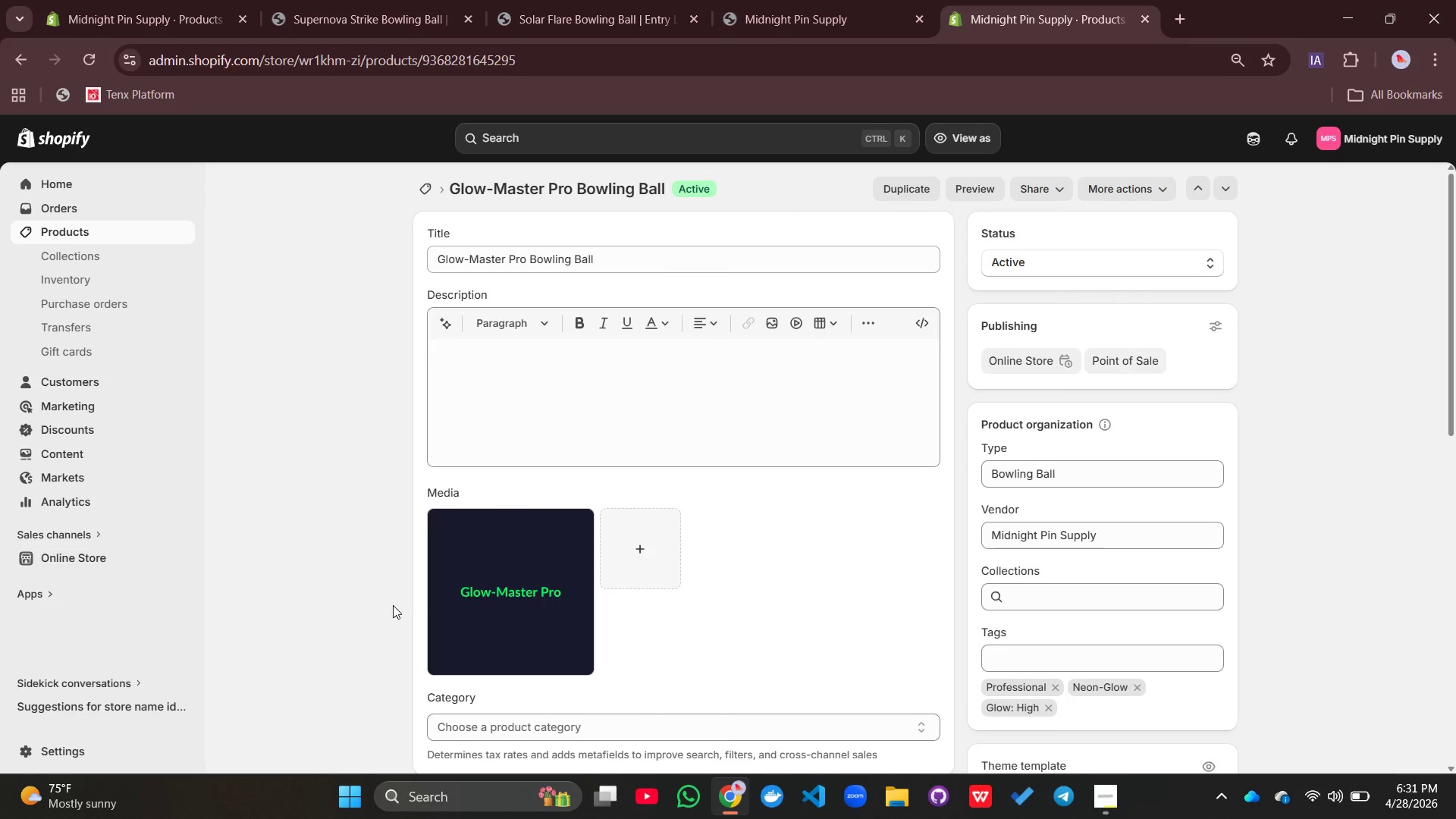 
wait(15.73)
 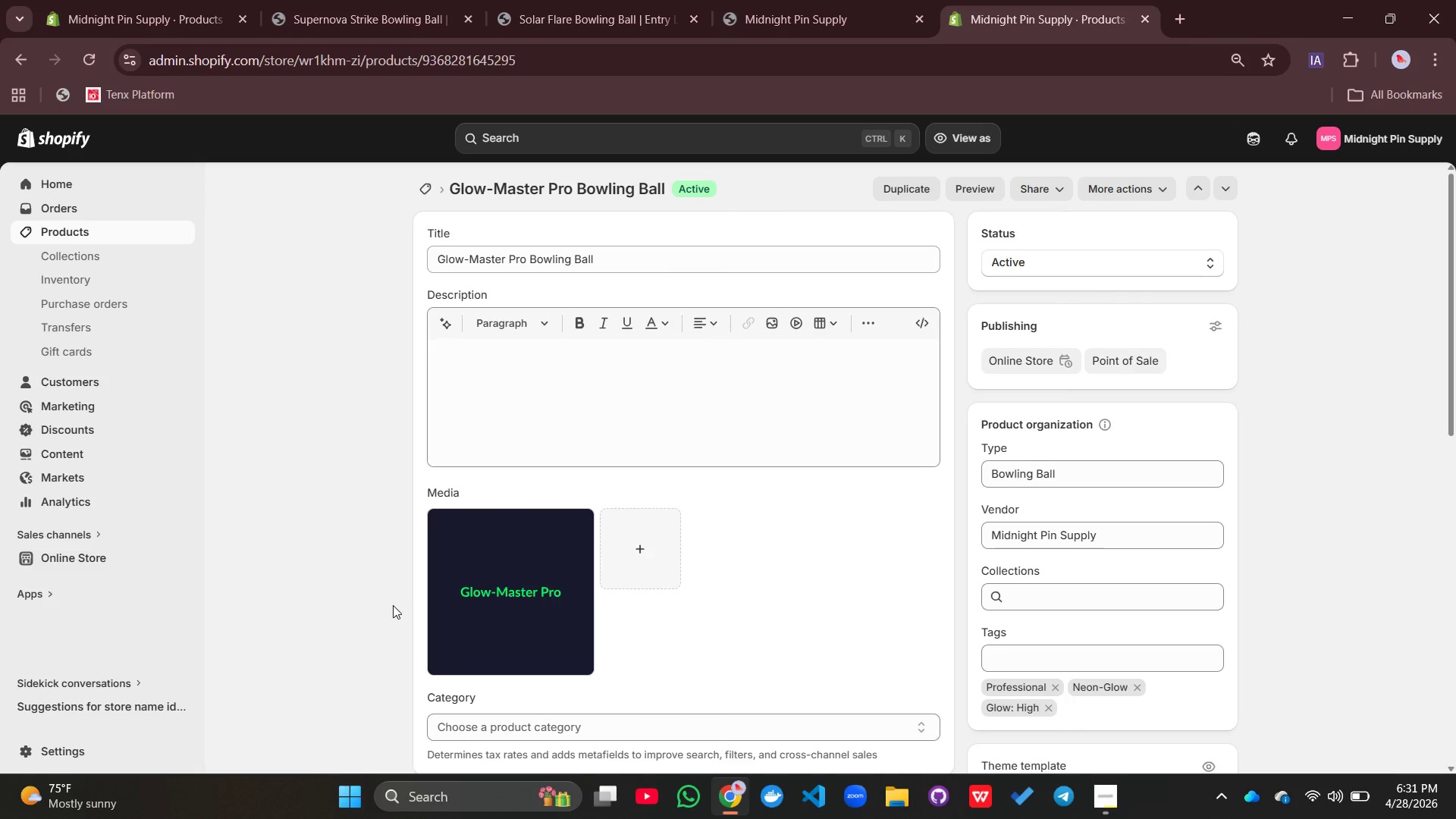 
left_click([504, 372])
 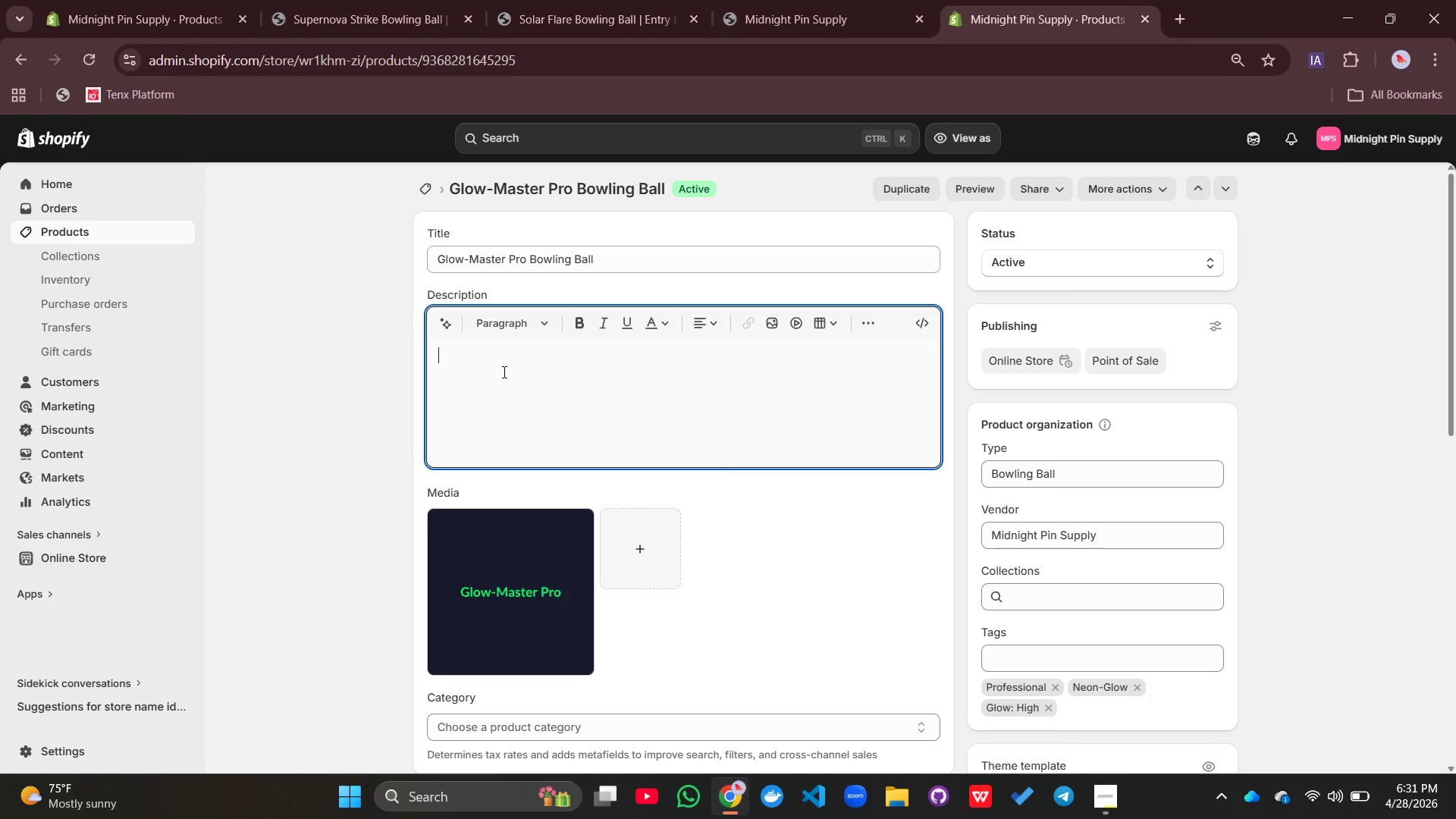 
type(The gloe)
key(Backspace)
key(Backspace)
key(Backspace)
key(Backspace)
type(Gko)
key(Backspace)
key(Backspace)
type(low-Master Pro Pw)
key(Backspace)
key(Backspace)
type(Bowling Ball is a professioa=)
key(Backspace)
key(Backspace)
type(nal )
key(Backspace)
type(-grade bowling ball designed for serious s)
key(Backspace)
type(competitive plauers)
key(Backspace)
key(Backspace)
key(Backspace)
key(Backspace)
type(yers who demand maximum performance and visual impact. It features high-intensity neon UV-reactive technology)
 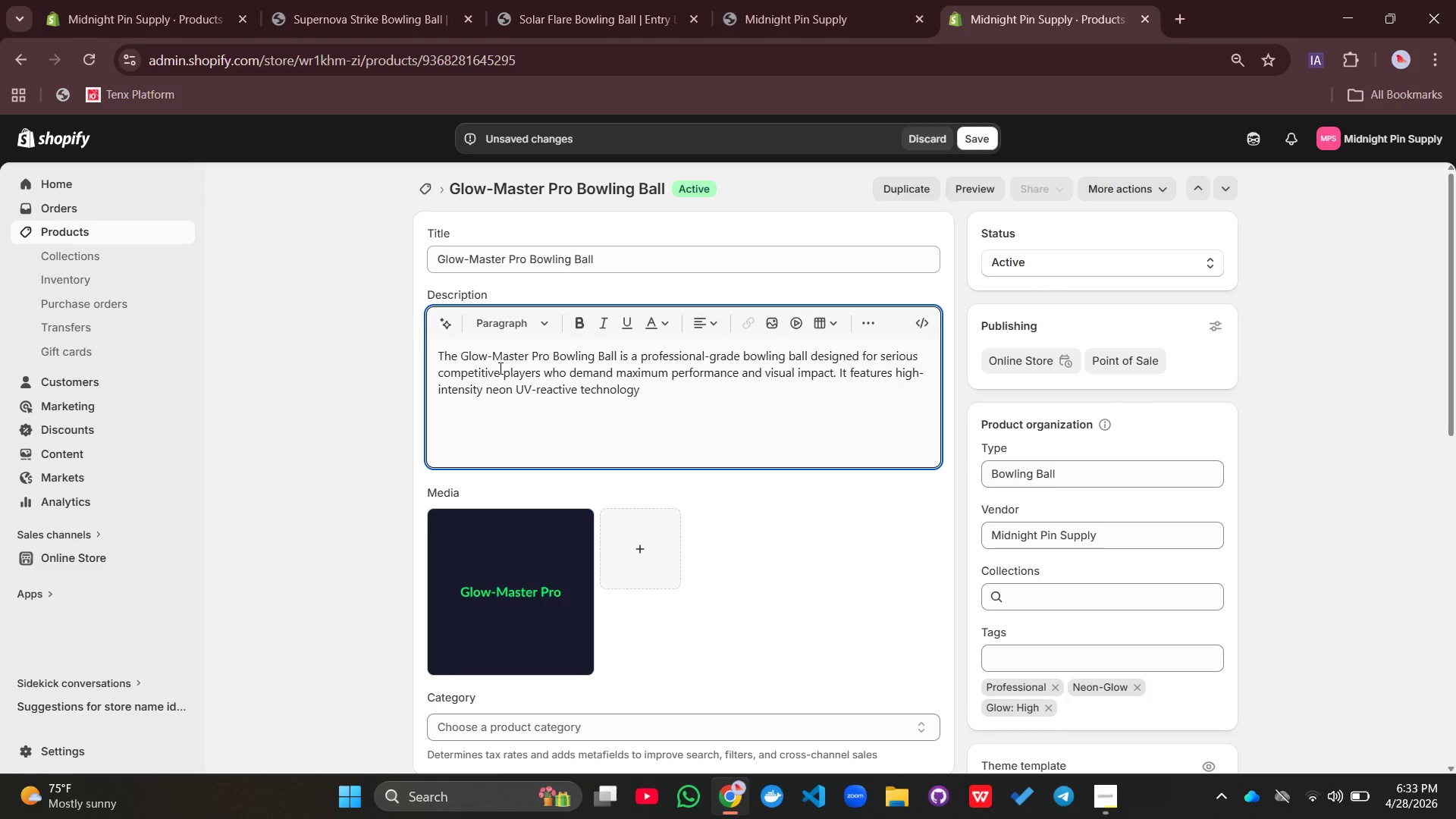 
type( that gloe)
key(Backspace)
type(ws powerfully under blacklight conditions.)
 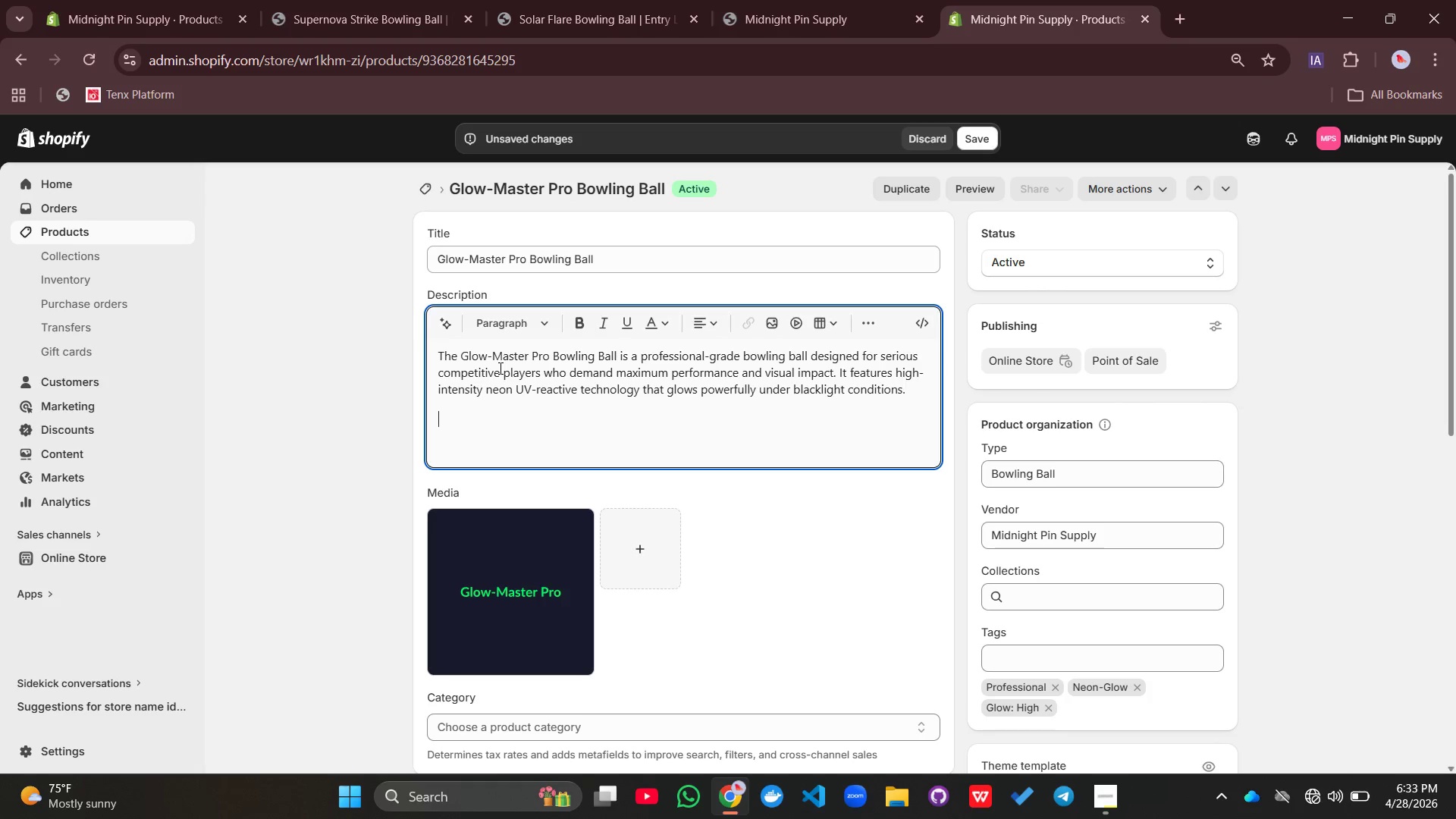 
key(Enter)
 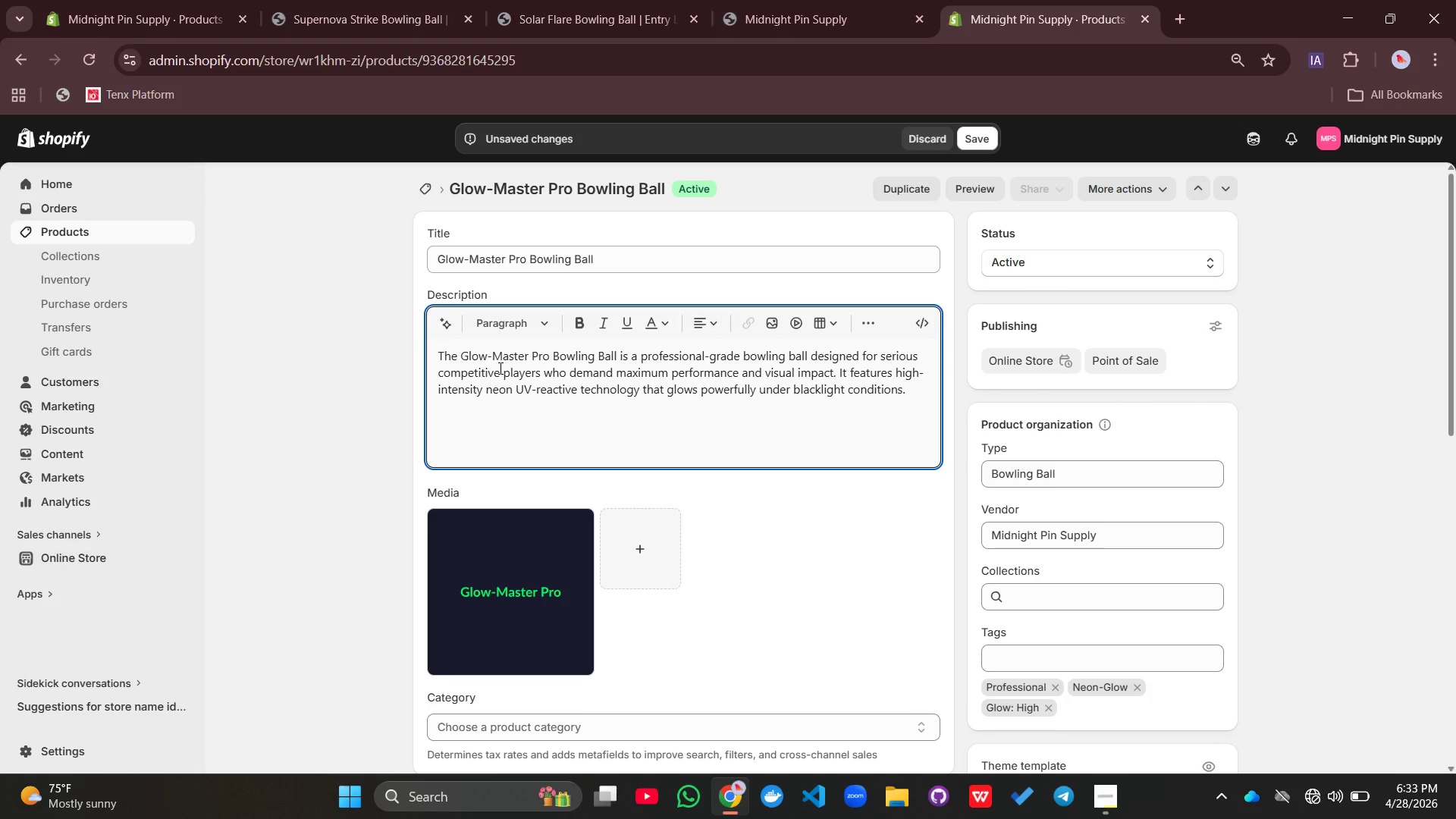 
type(This bal iss built)
key(Backspace)
key(Backspace)
key(Backspace)
key(Backspace)
key(Backspace)
key(Backspace)
key(Backspace)
type( built with a high-pero)
key(Backspace)
type(formance core tjat)
 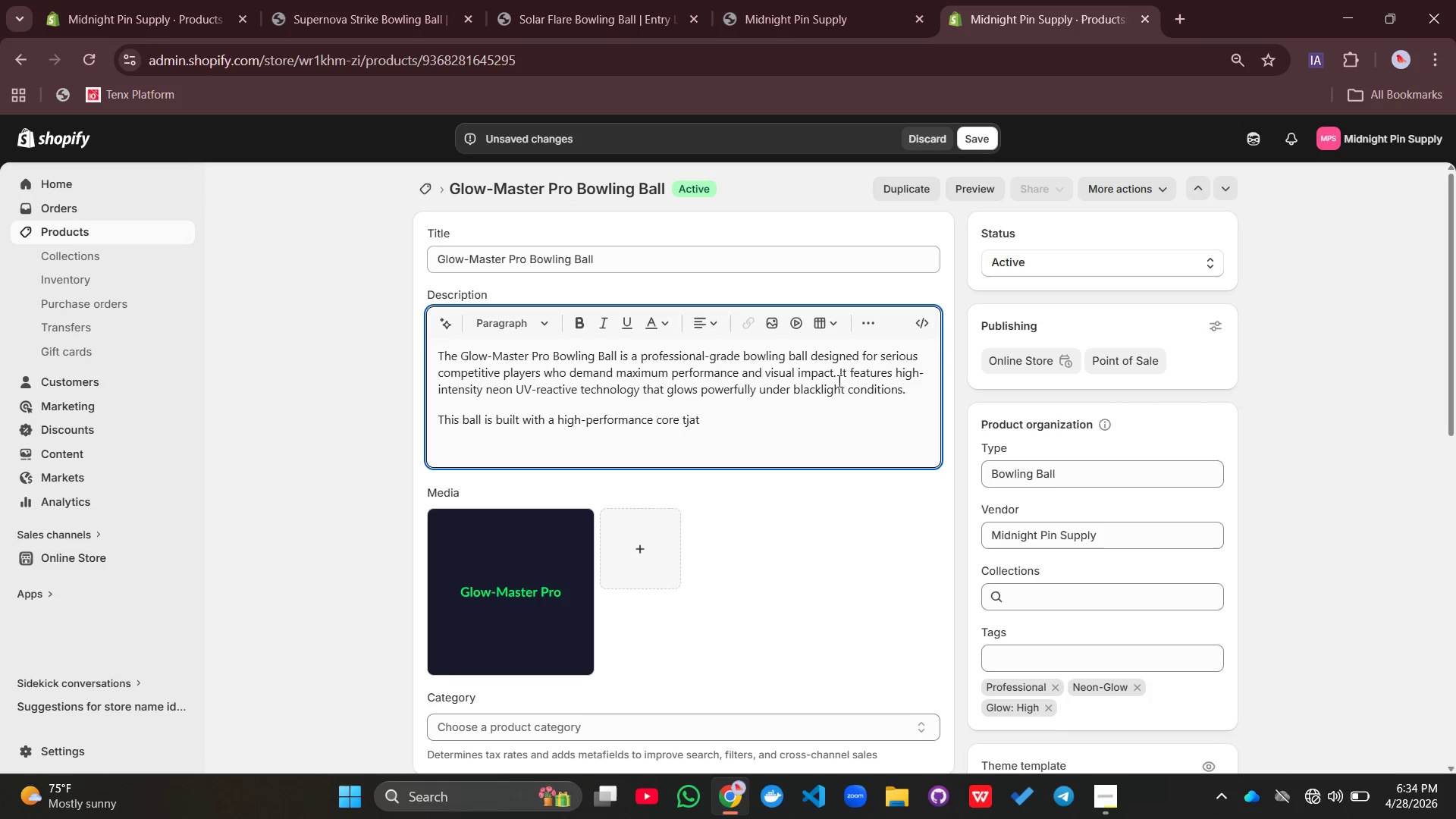 
left_click([1332, 796])
 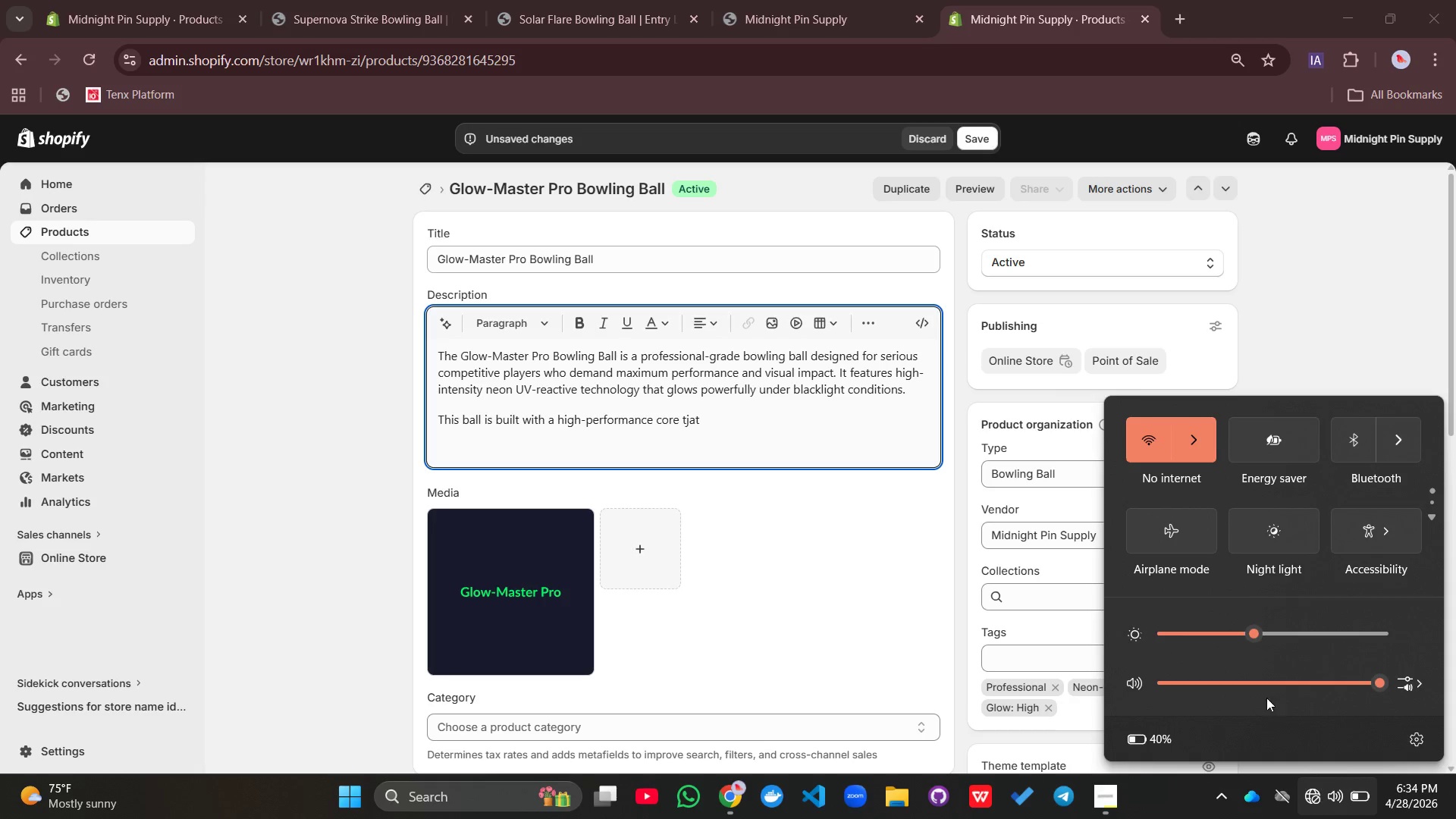 
left_click([1193, 451])
 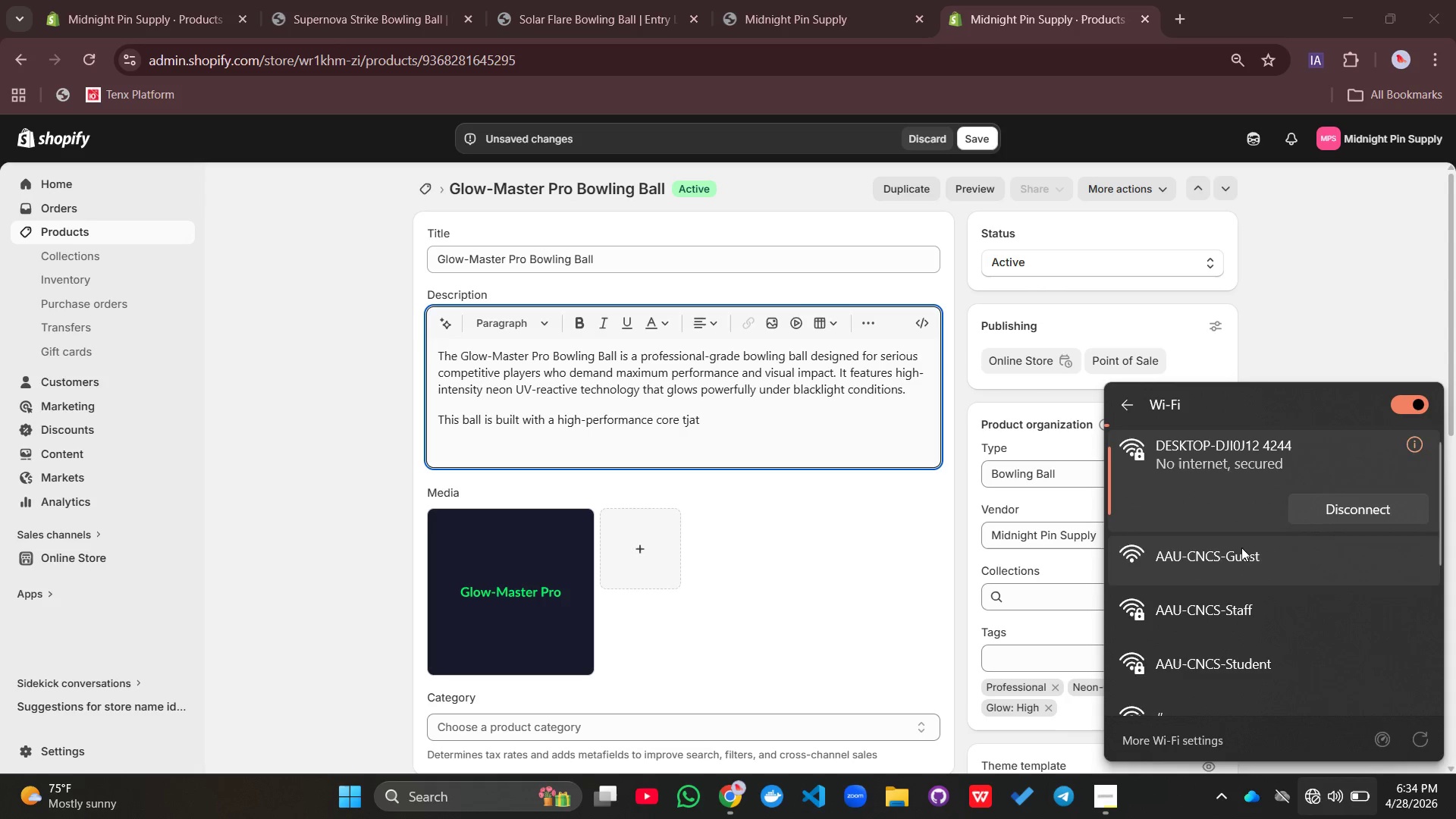 
left_click([1200, 566])
 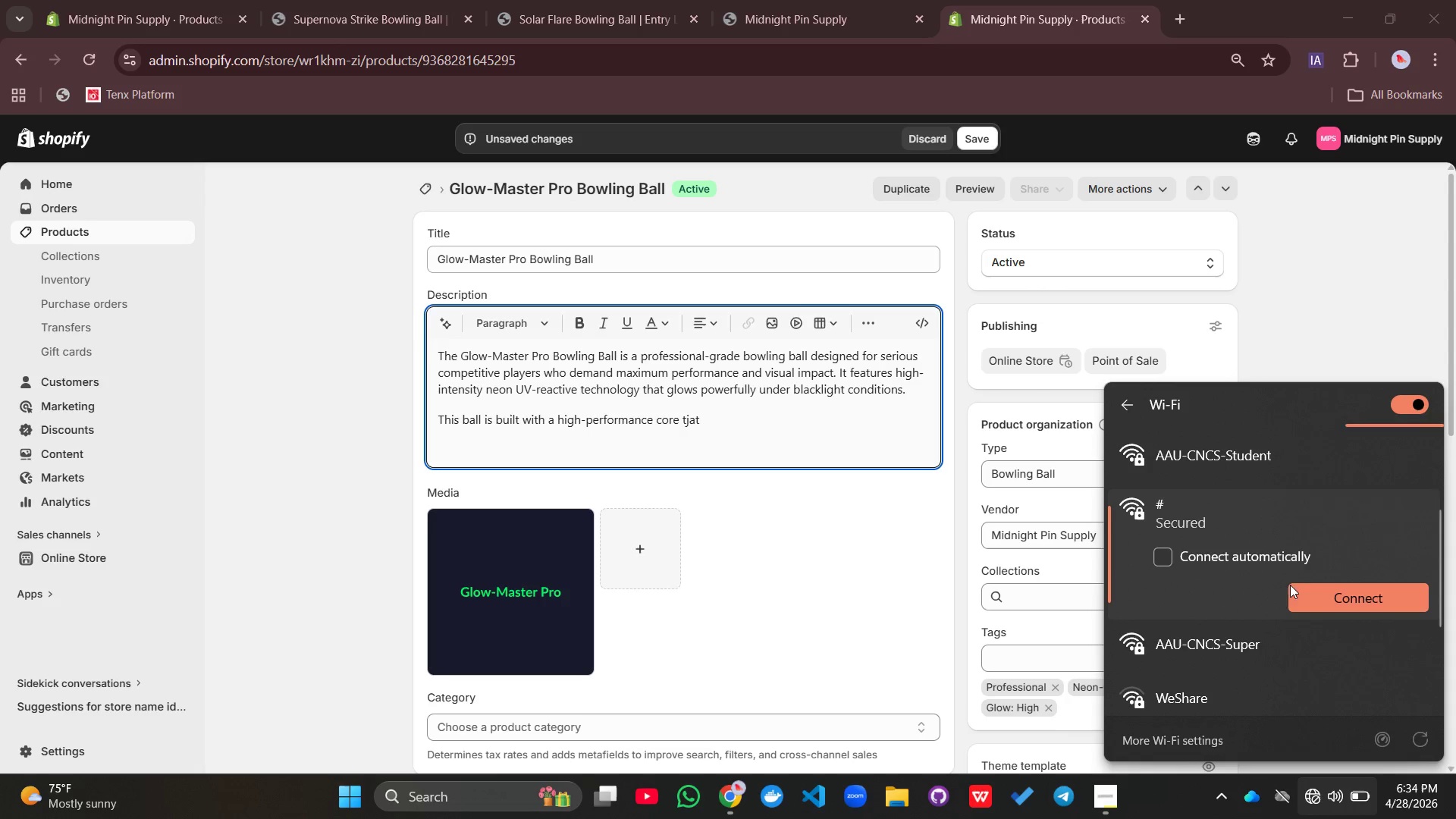 